 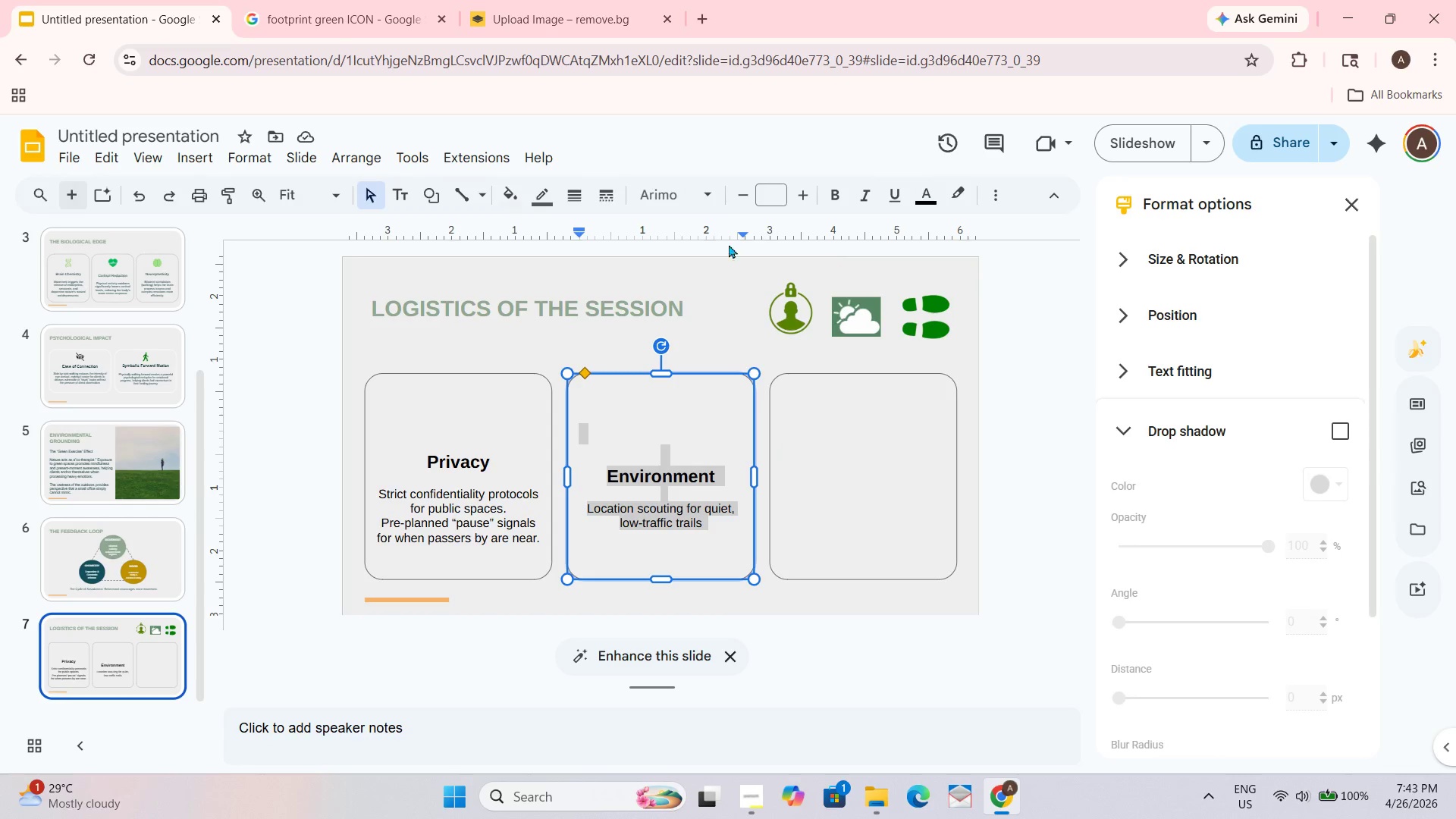 
left_click_drag(start_coordinate=[723, 190], to_coordinate=[723, 186])
 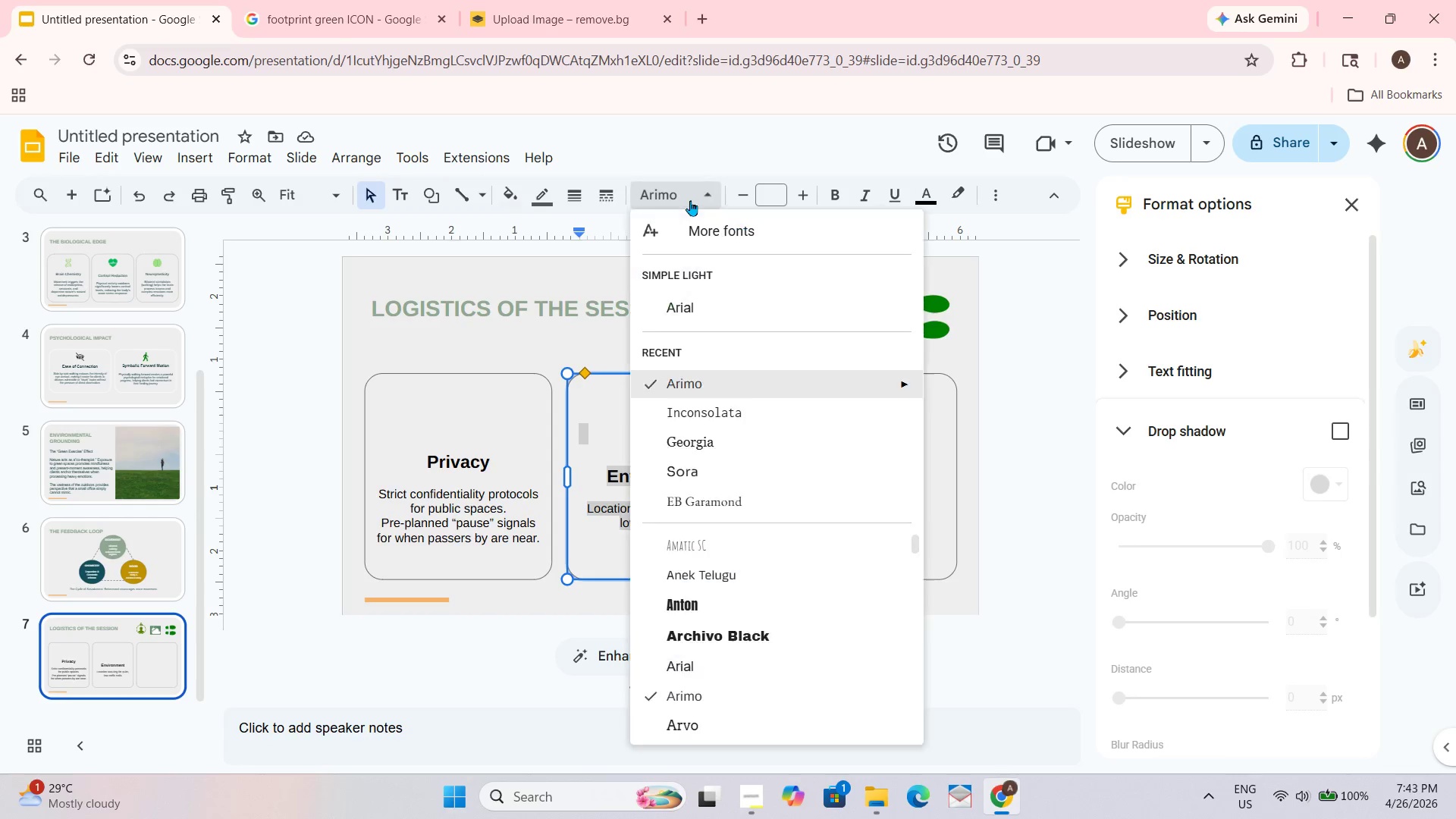 
left_click_drag(start_coordinate=[690, 202], to_coordinate=[690, 199])
 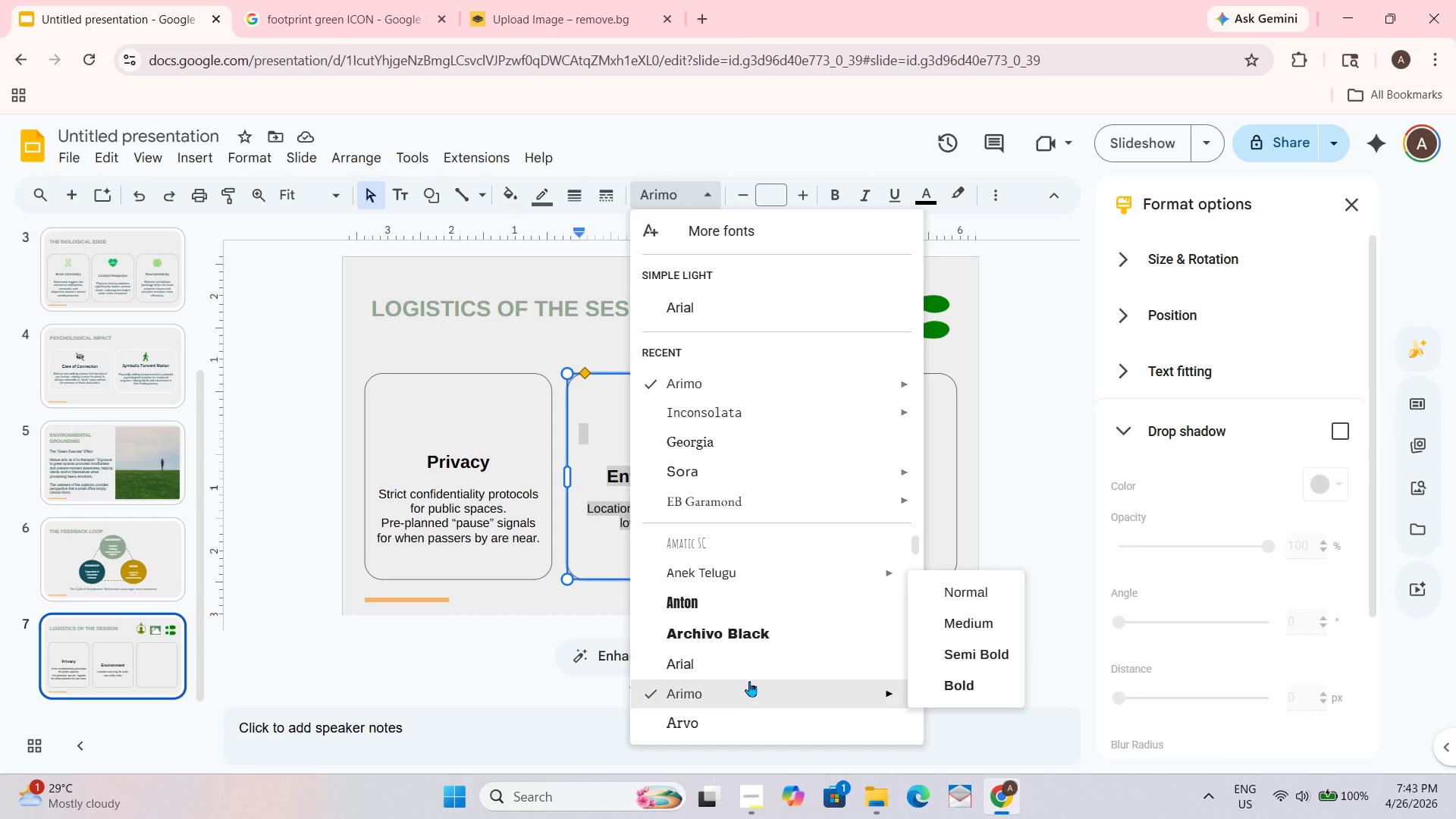 
scroll: coordinate [735, 683], scroll_direction: down, amount: 1.0
 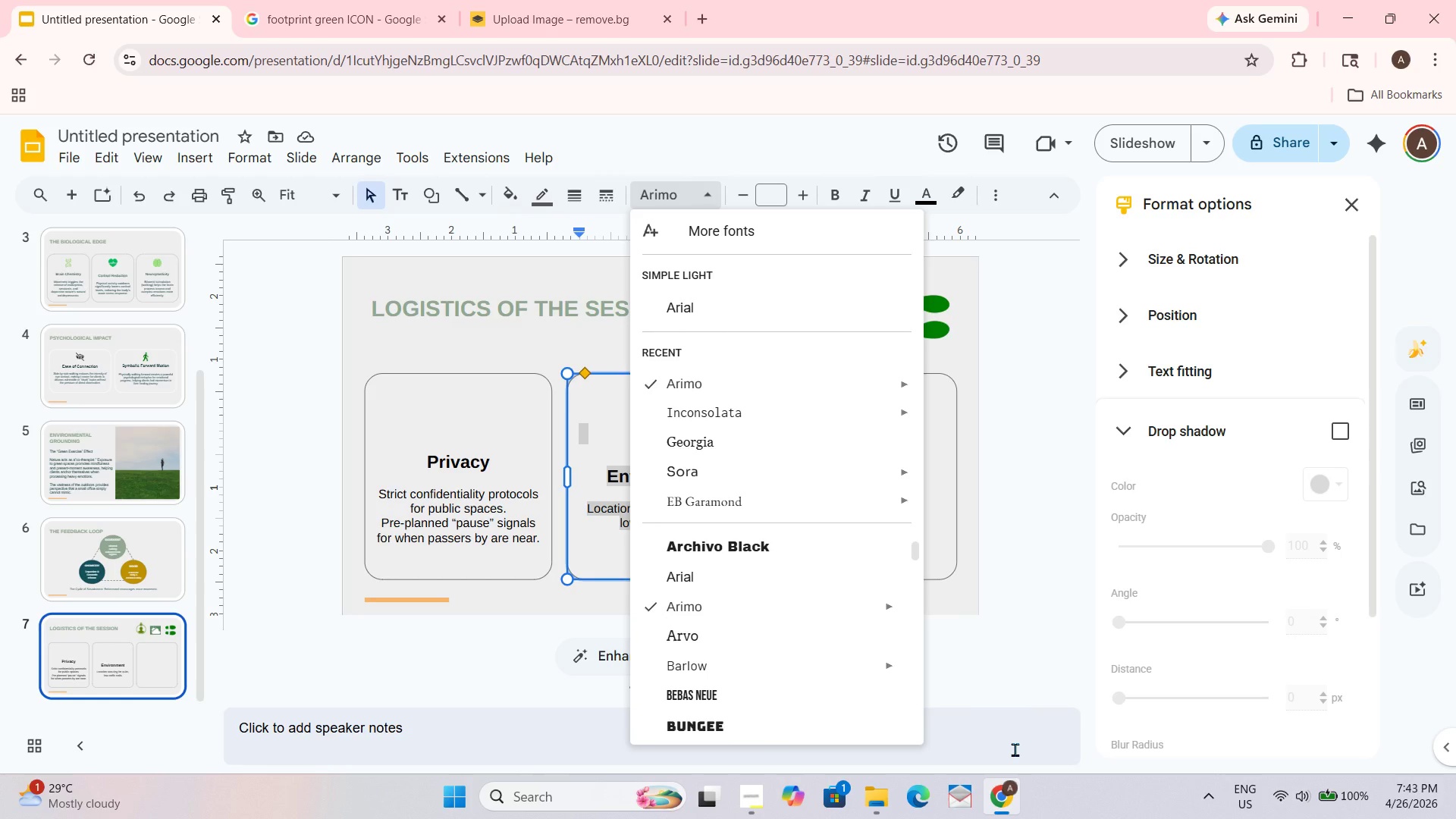 
wait(9.04)
 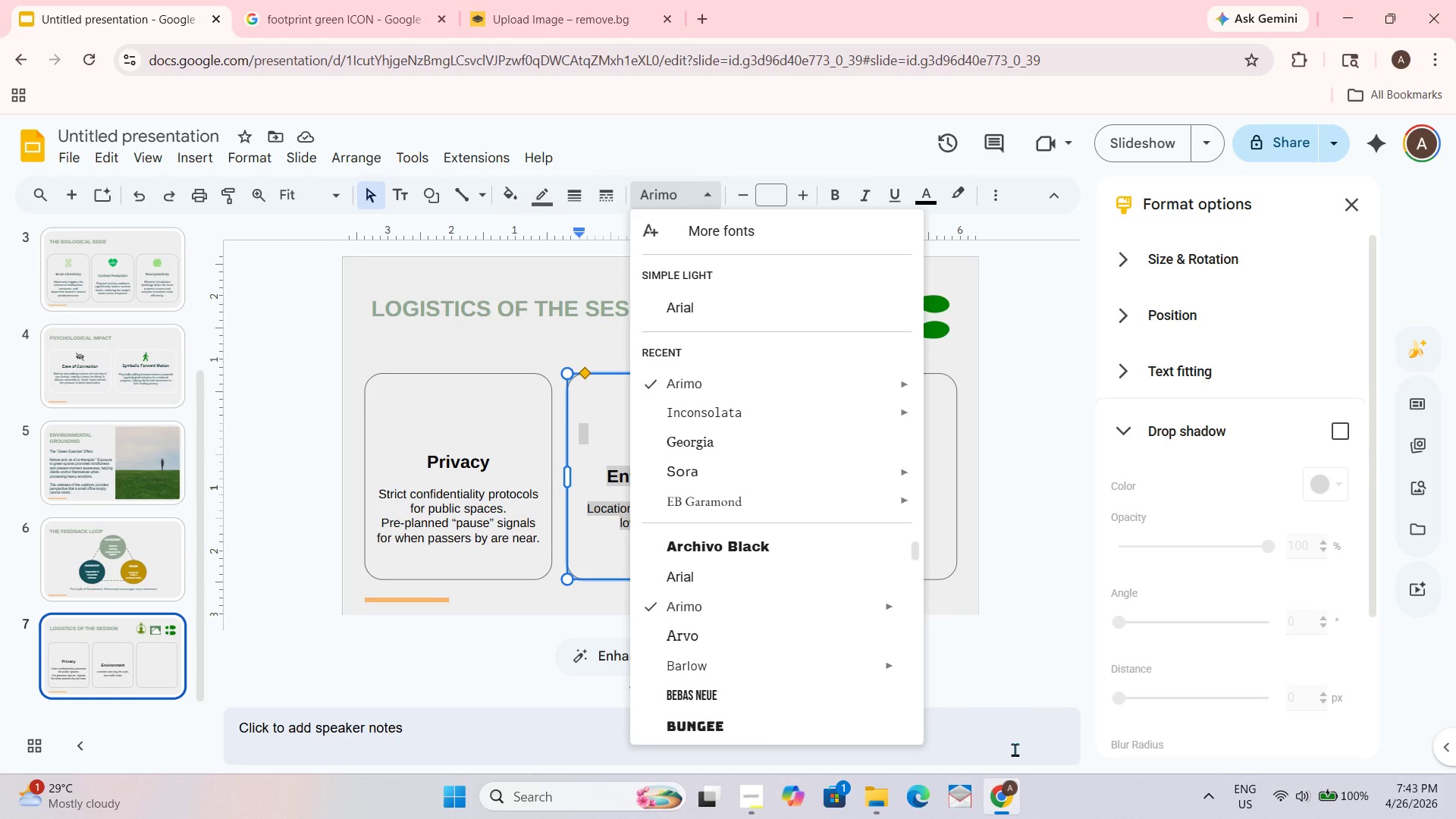 
scroll: coordinate [707, 646], scroll_direction: down, amount: 3.0
 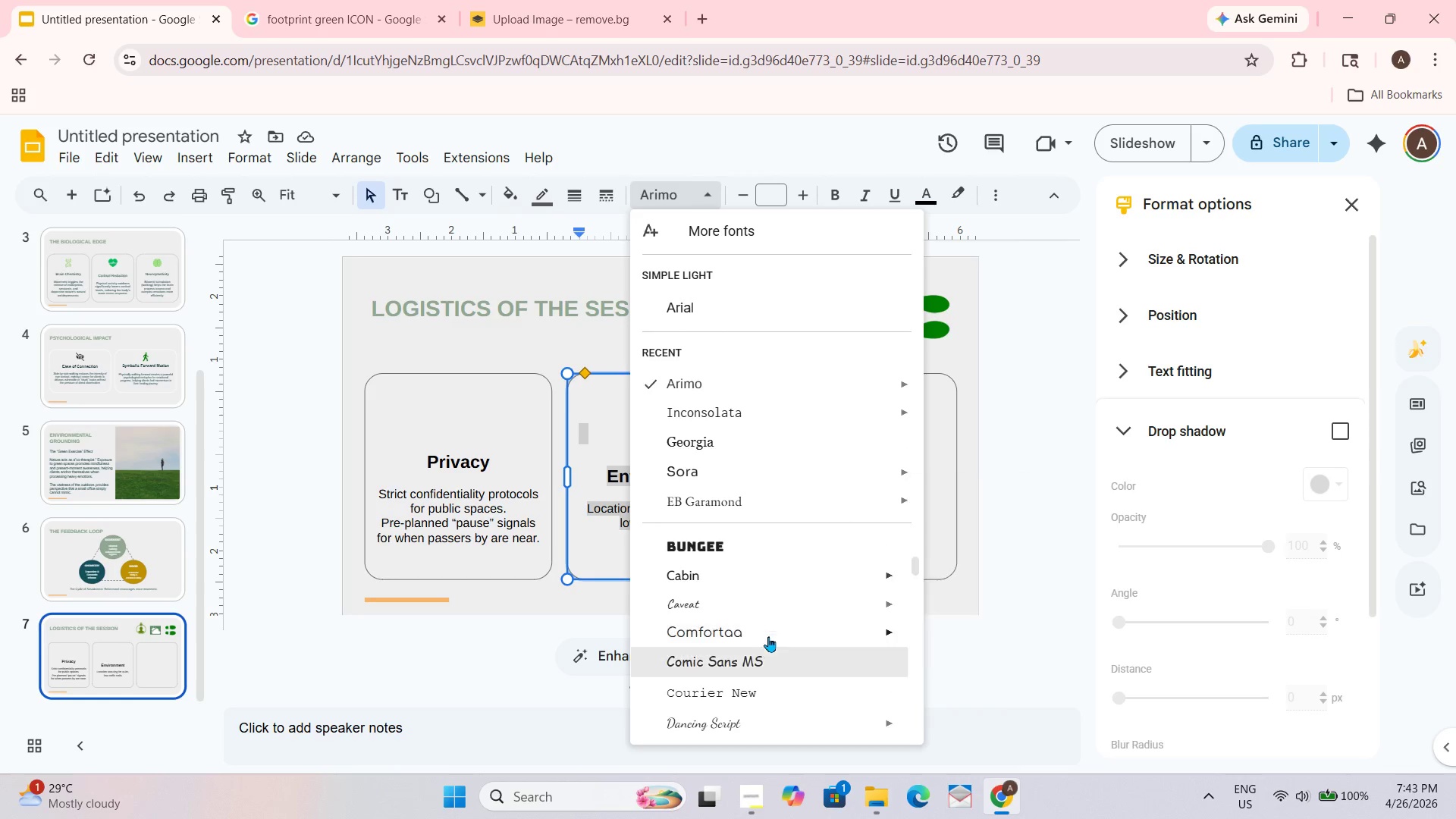 
wait(12.38)
 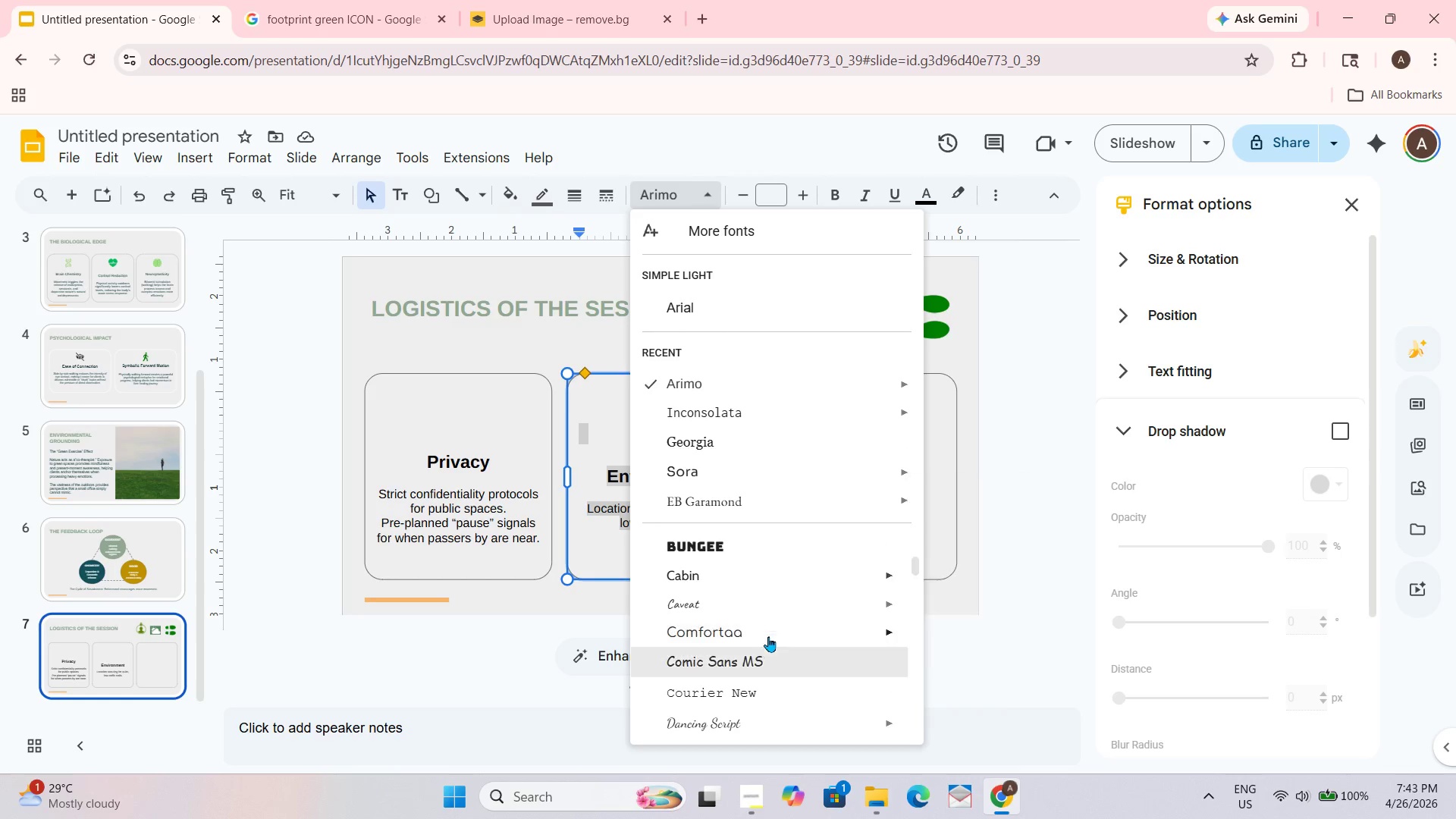 
scroll: coordinate [771, 605], scroll_direction: up, amount: 2.0
 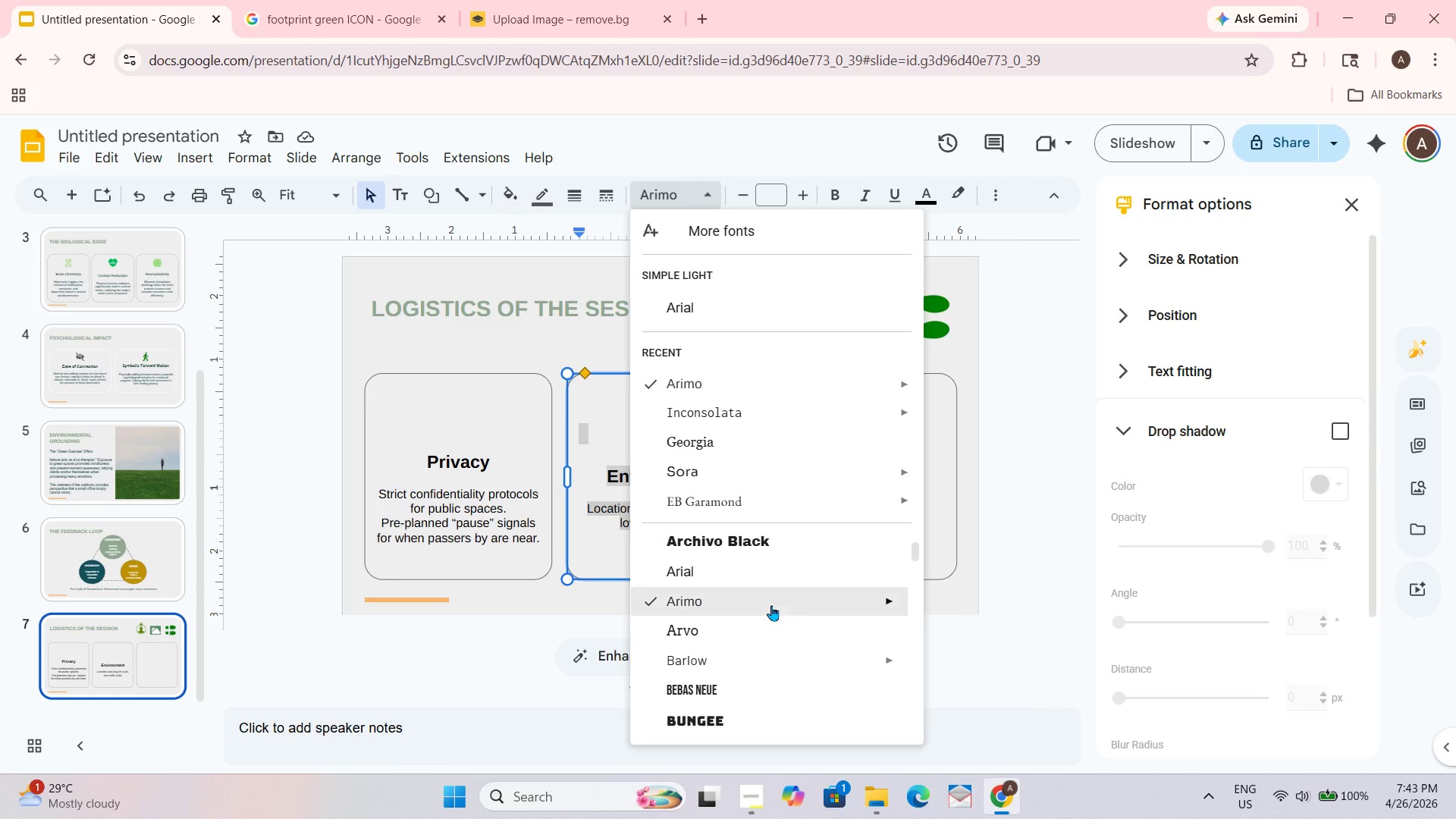 
scroll: coordinate [771, 604], scroll_direction: down, amount: 1.0
 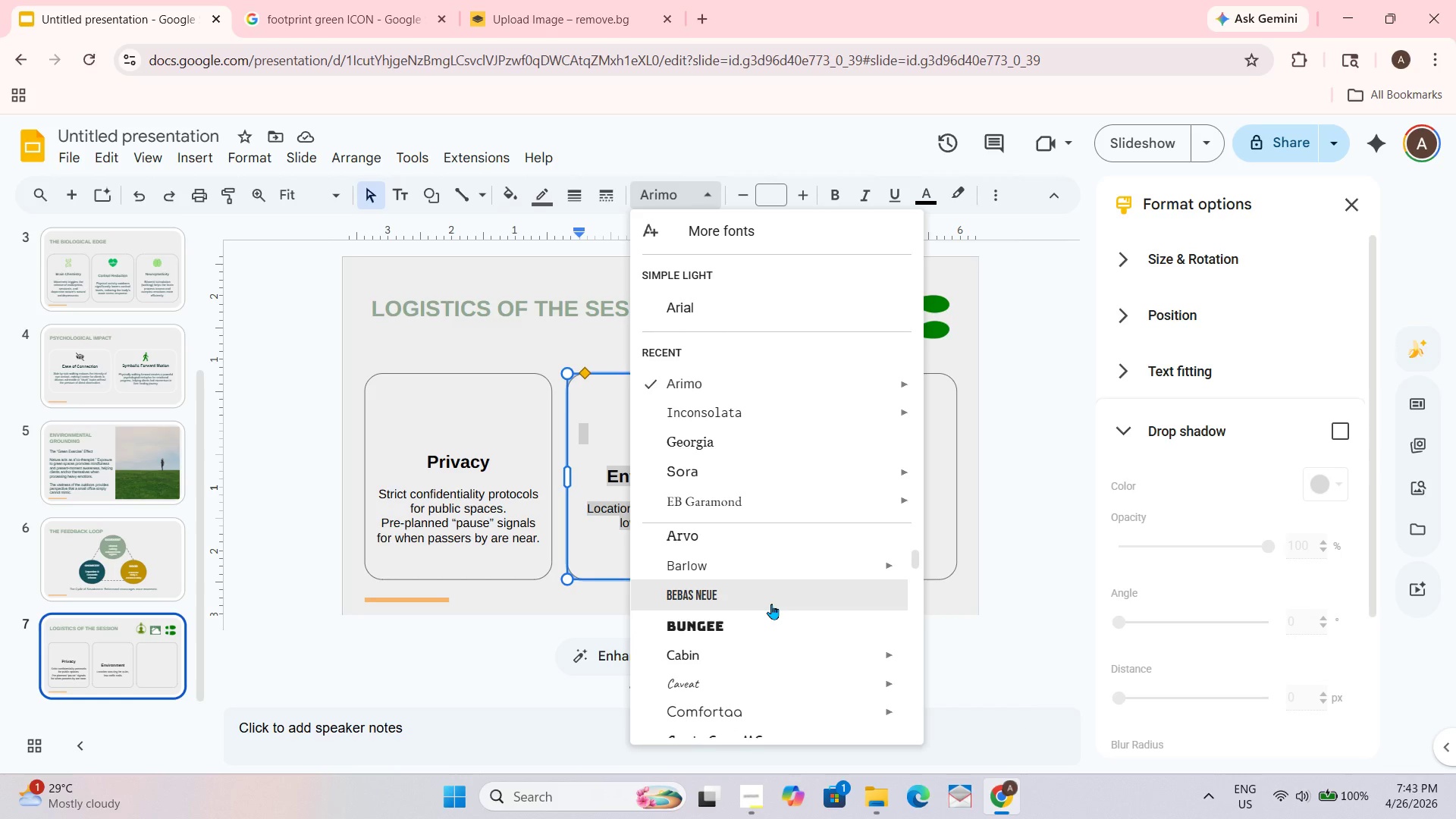 
scroll: coordinate [771, 604], scroll_direction: up, amount: 1.0
 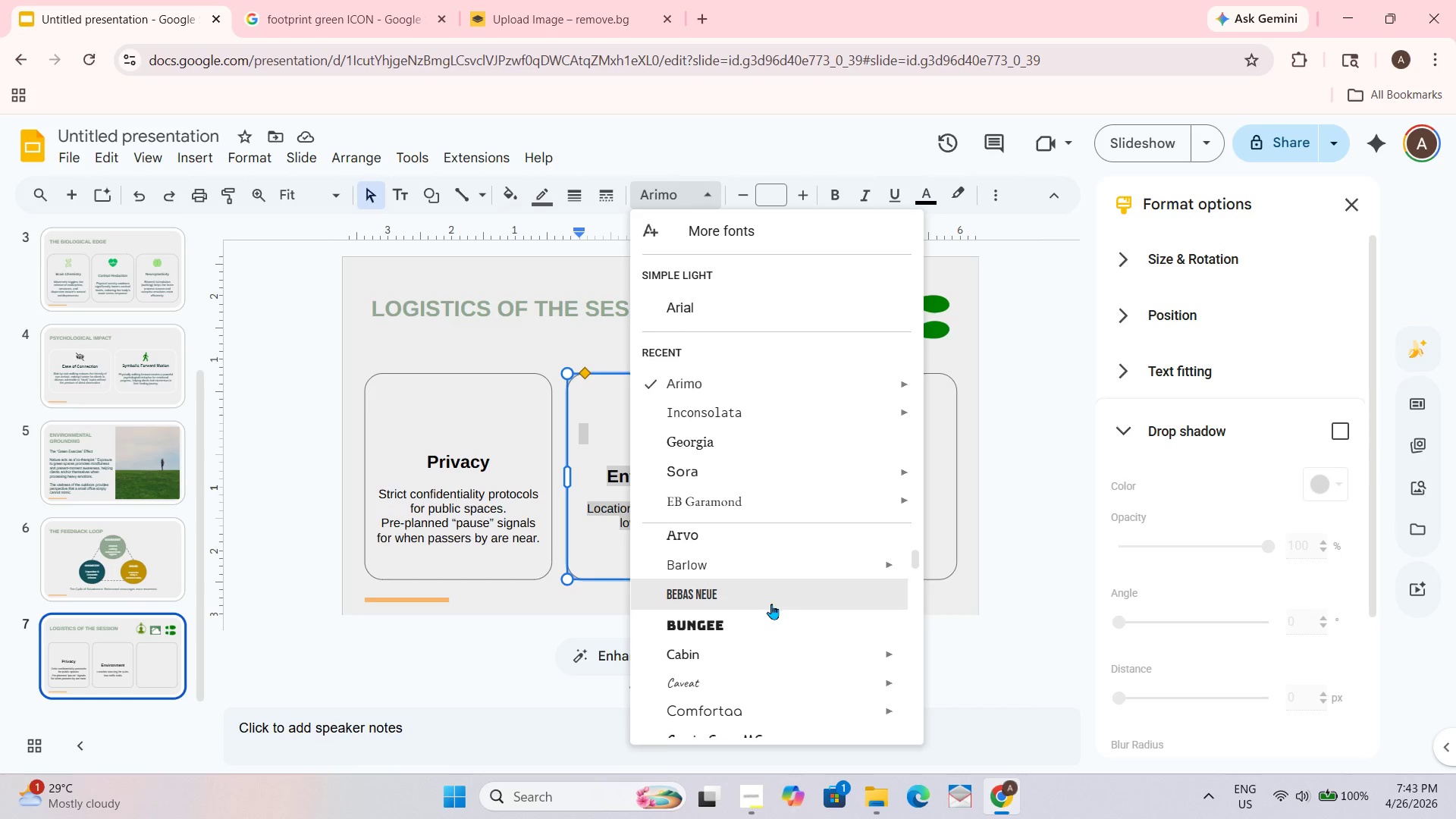 
scroll: coordinate [772, 588], scroll_direction: down, amount: 1.0
 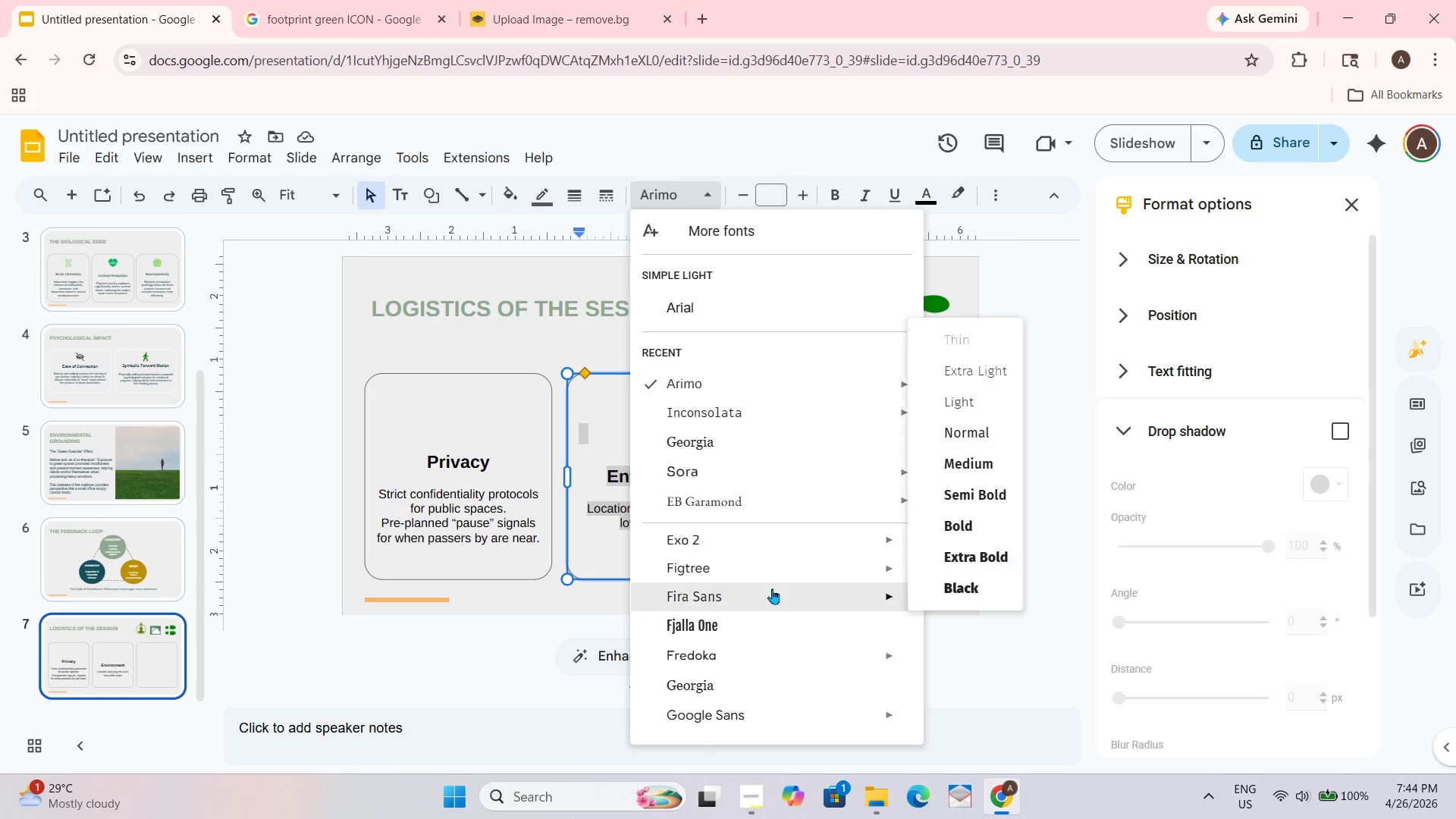 
scroll: coordinate [772, 588], scroll_direction: none, amount: 0.0
 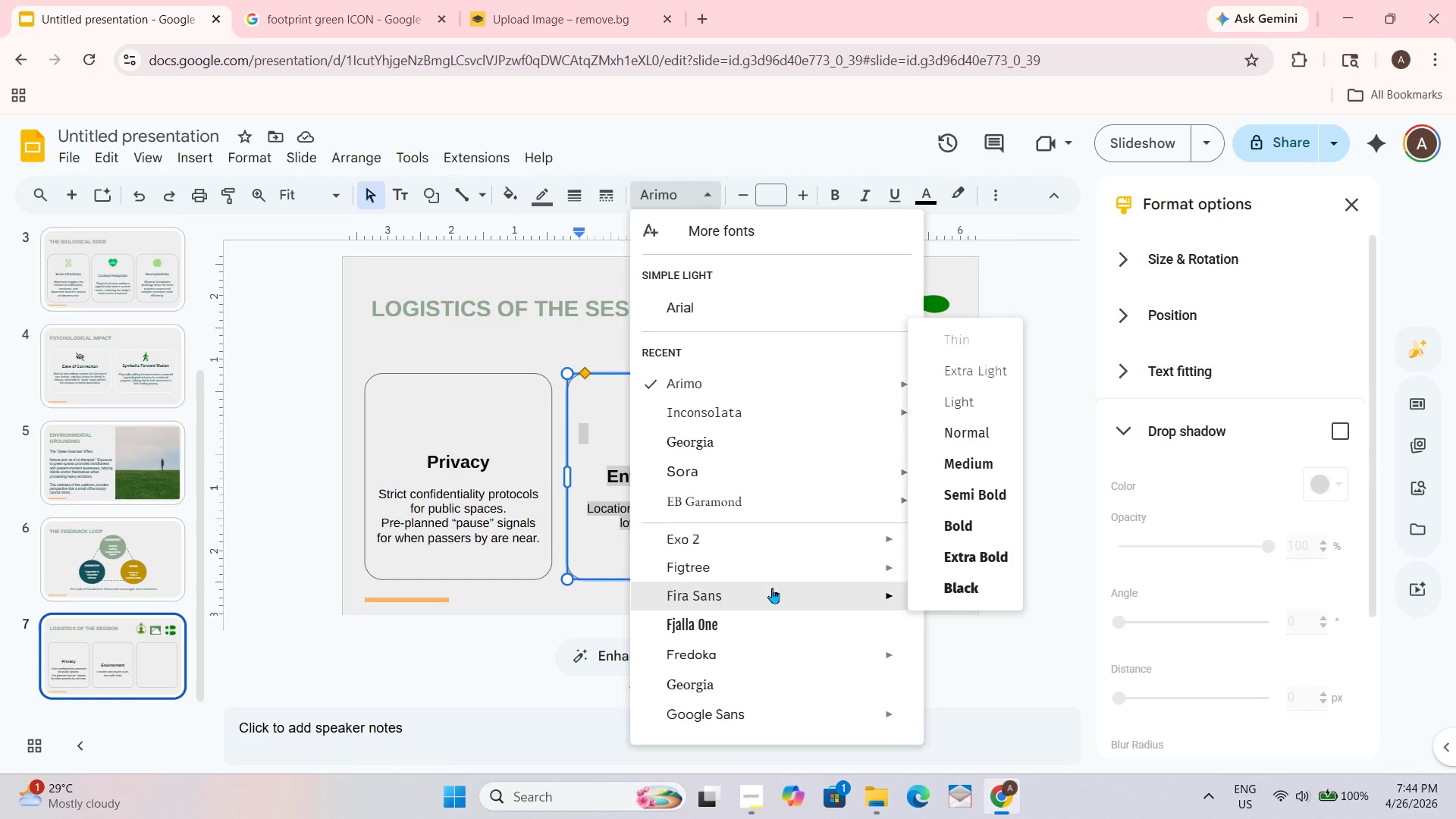 
scroll: coordinate [772, 588], scroll_direction: down, amount: 2.0
 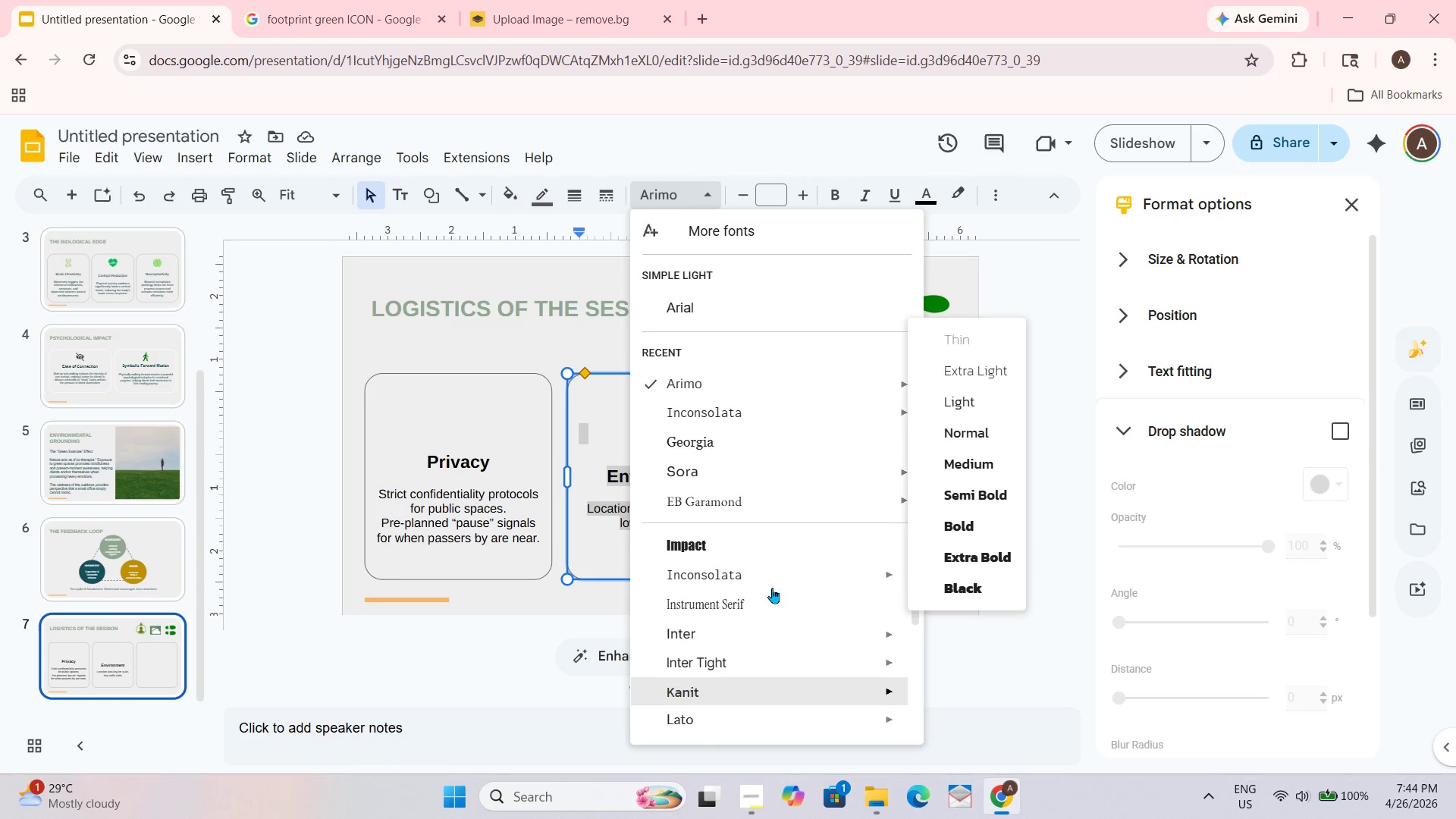 
scroll: coordinate [772, 588], scroll_direction: up, amount: 2.0
 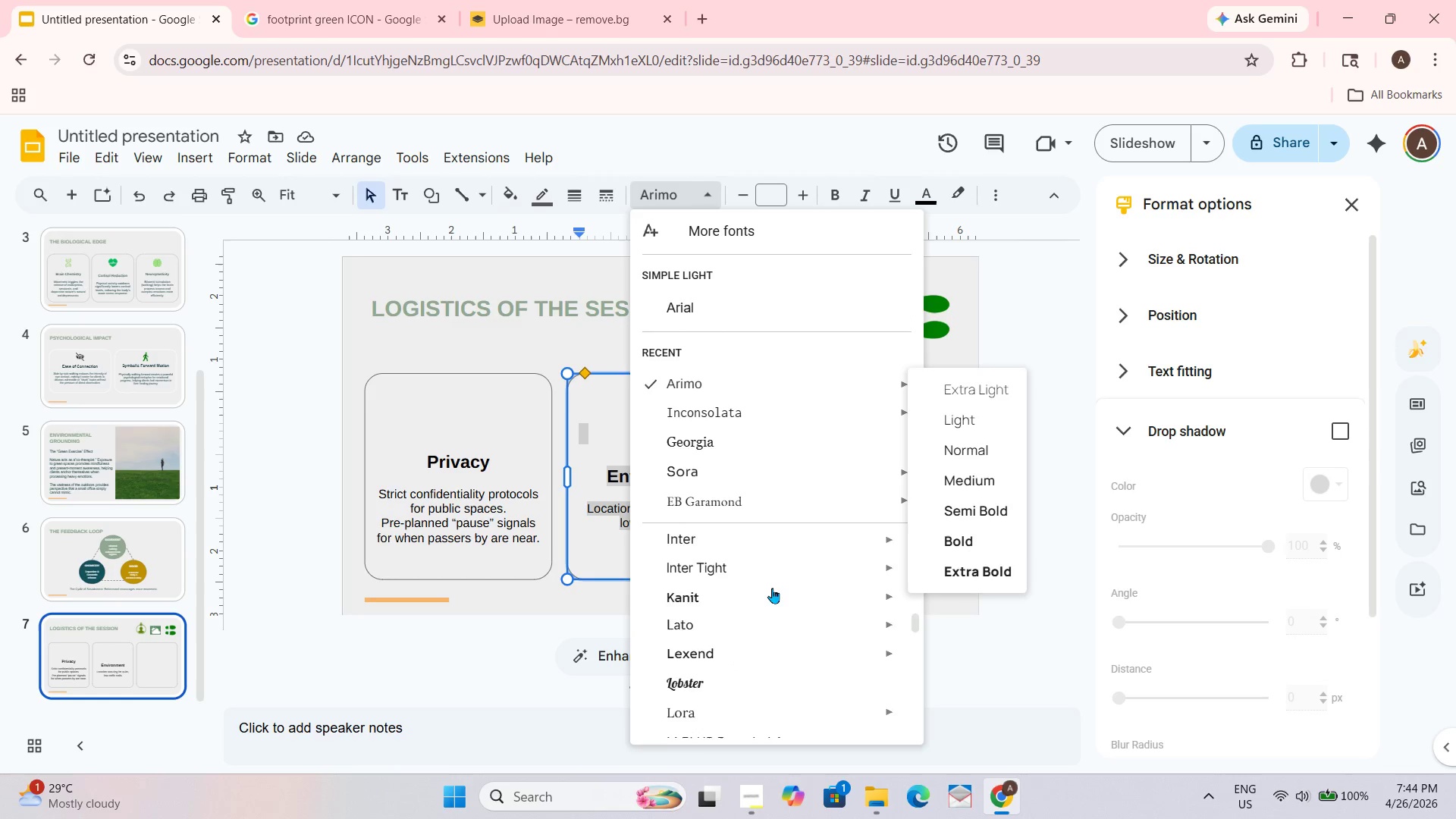 
scroll: coordinate [772, 588], scroll_direction: down, amount: 1.0
 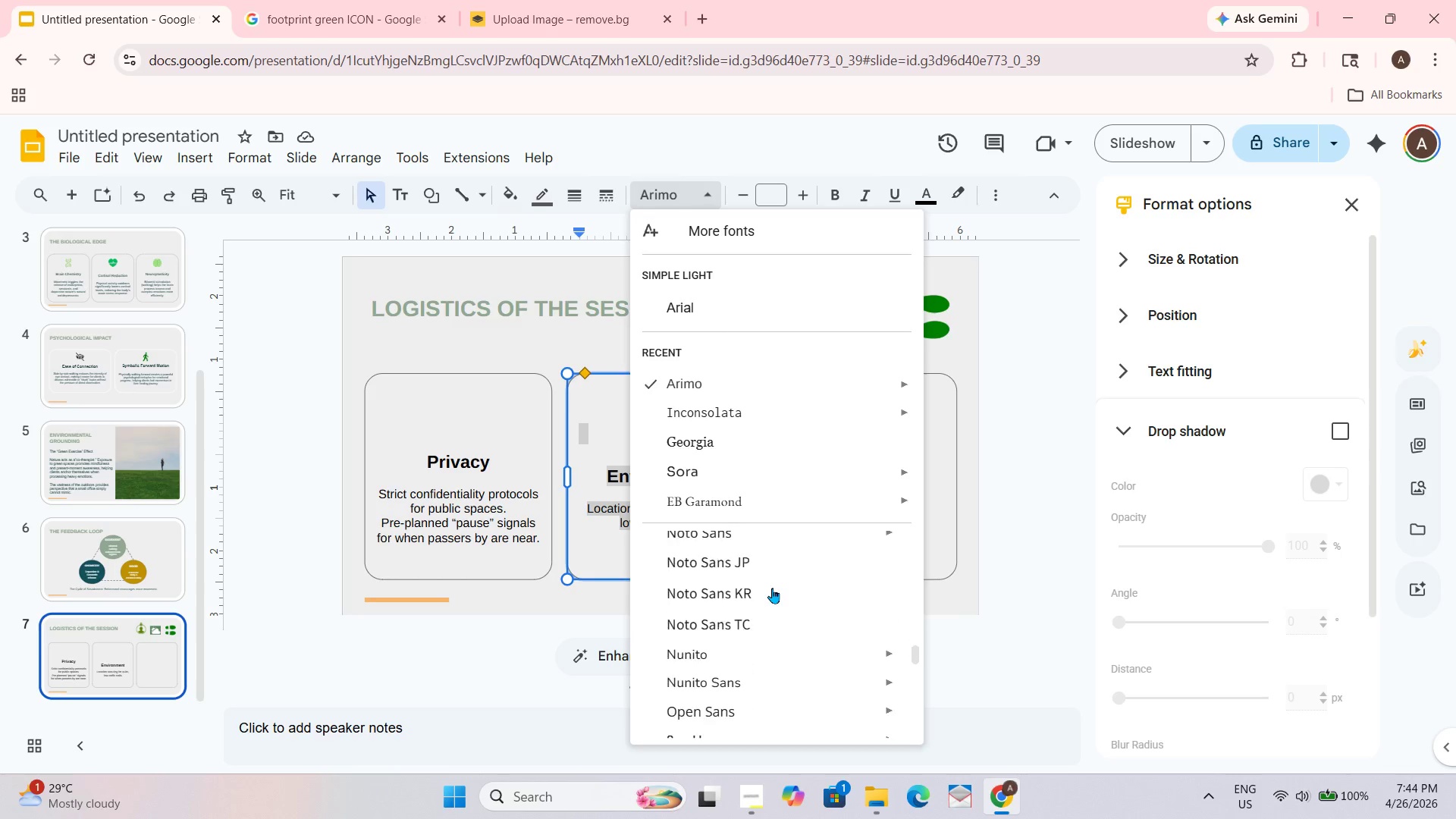 
scroll: coordinate [772, 588], scroll_direction: up, amount: 1.0
 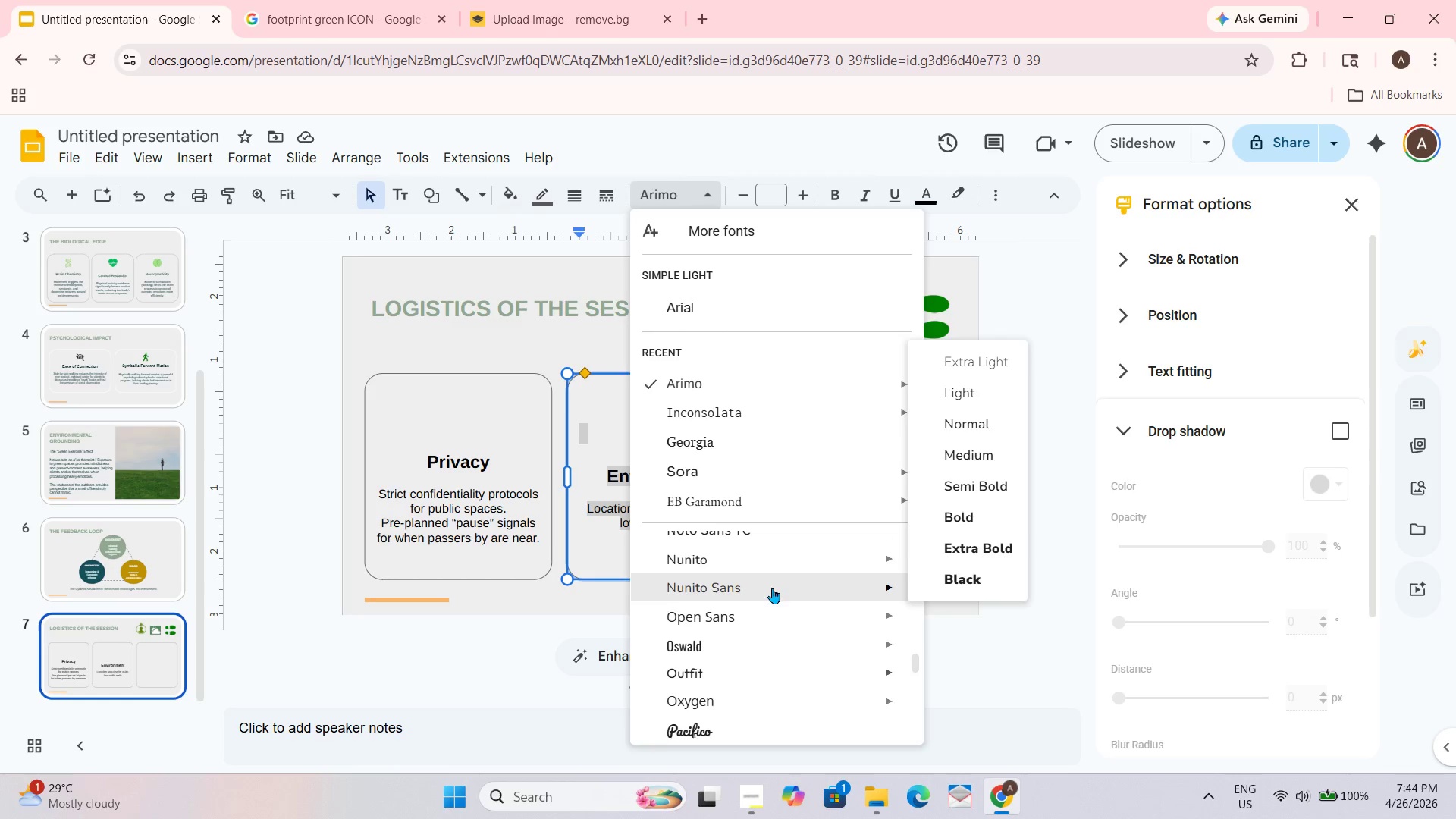 
scroll: coordinate [772, 588], scroll_direction: down, amount: 4.0
 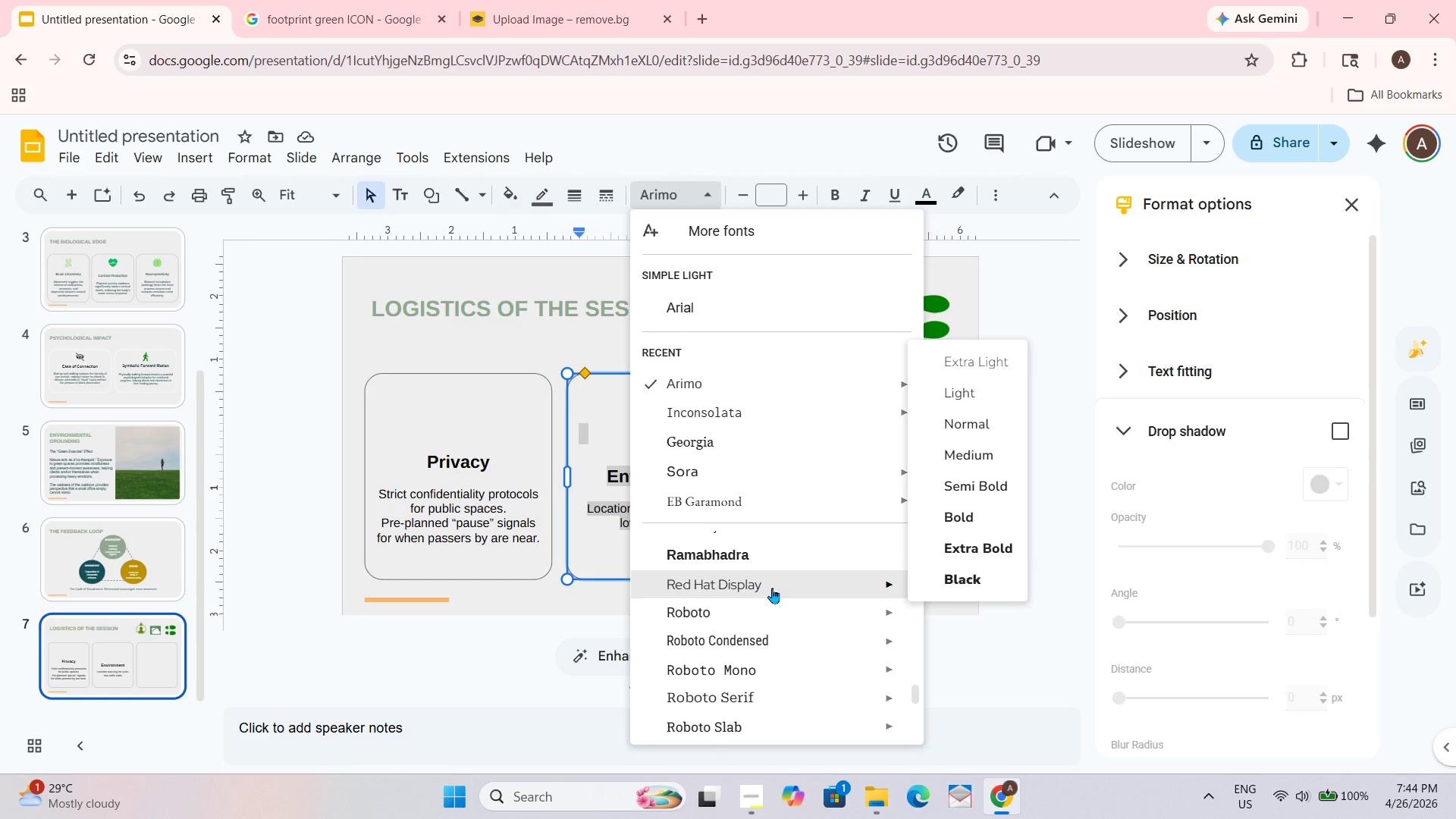 
scroll: coordinate [772, 588], scroll_direction: up, amount: 1.0
 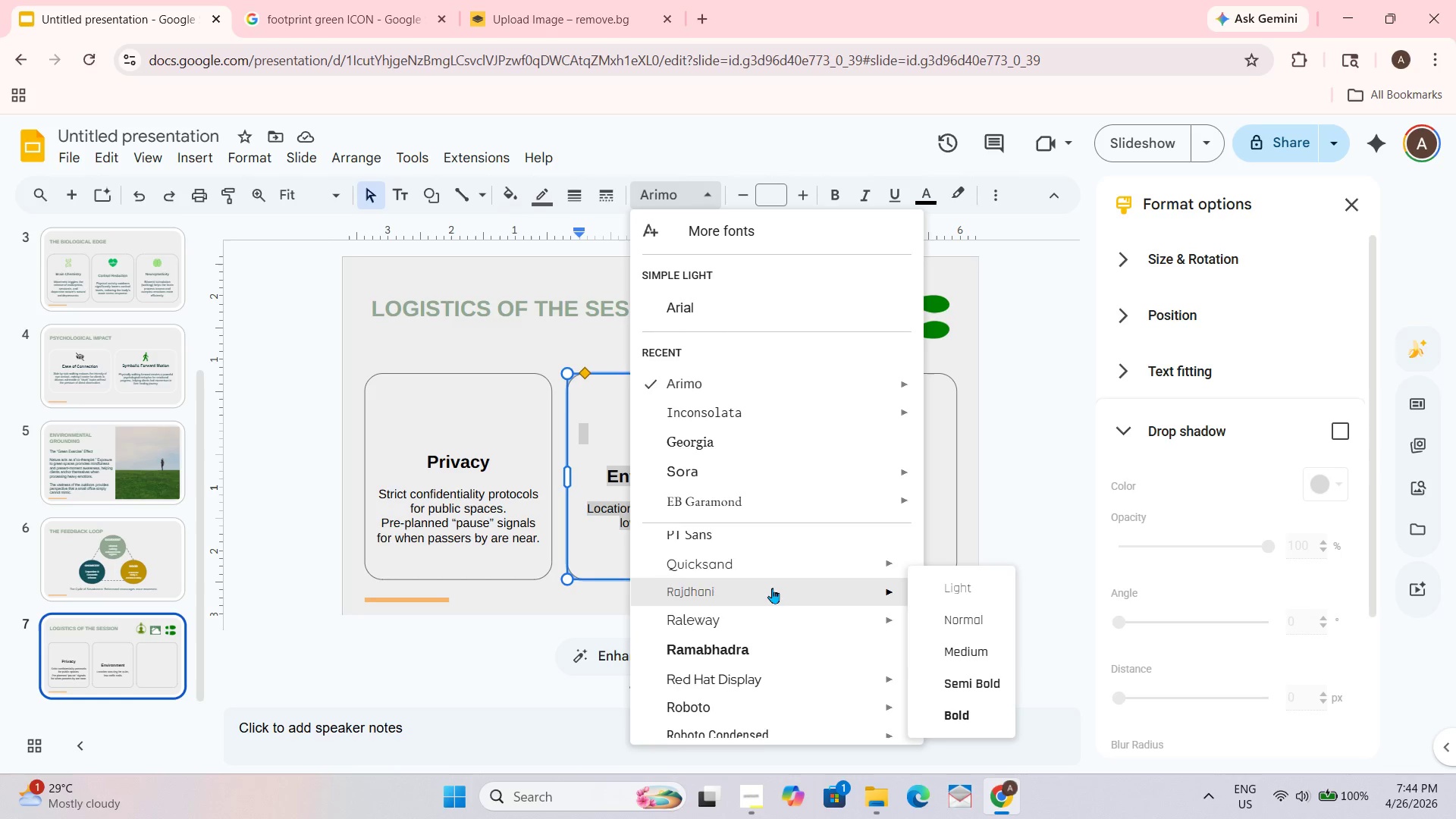 
scroll: coordinate [772, 588], scroll_direction: down, amount: 5.0
 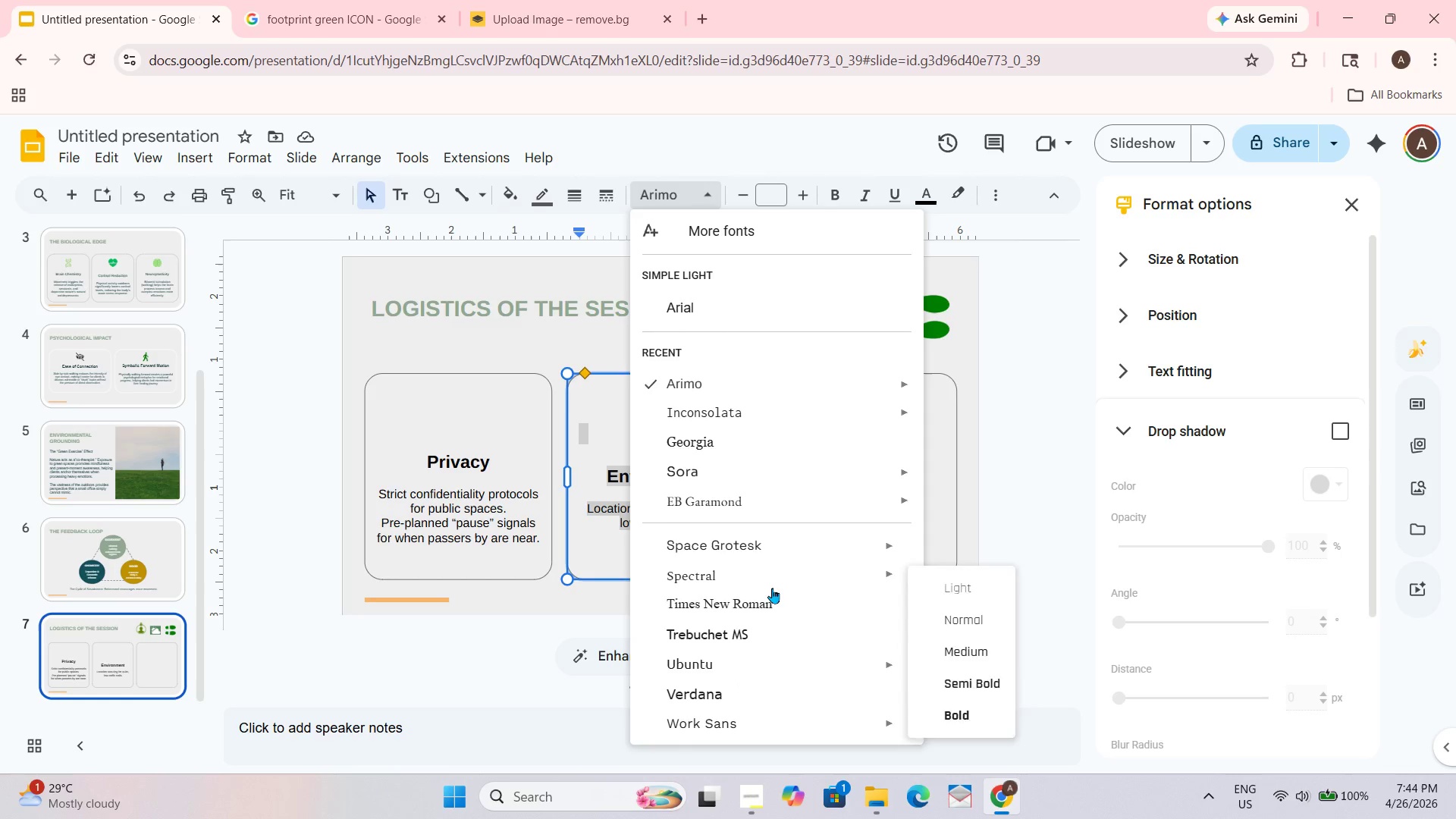 
scroll: coordinate [772, 588], scroll_direction: none, amount: 0.0
 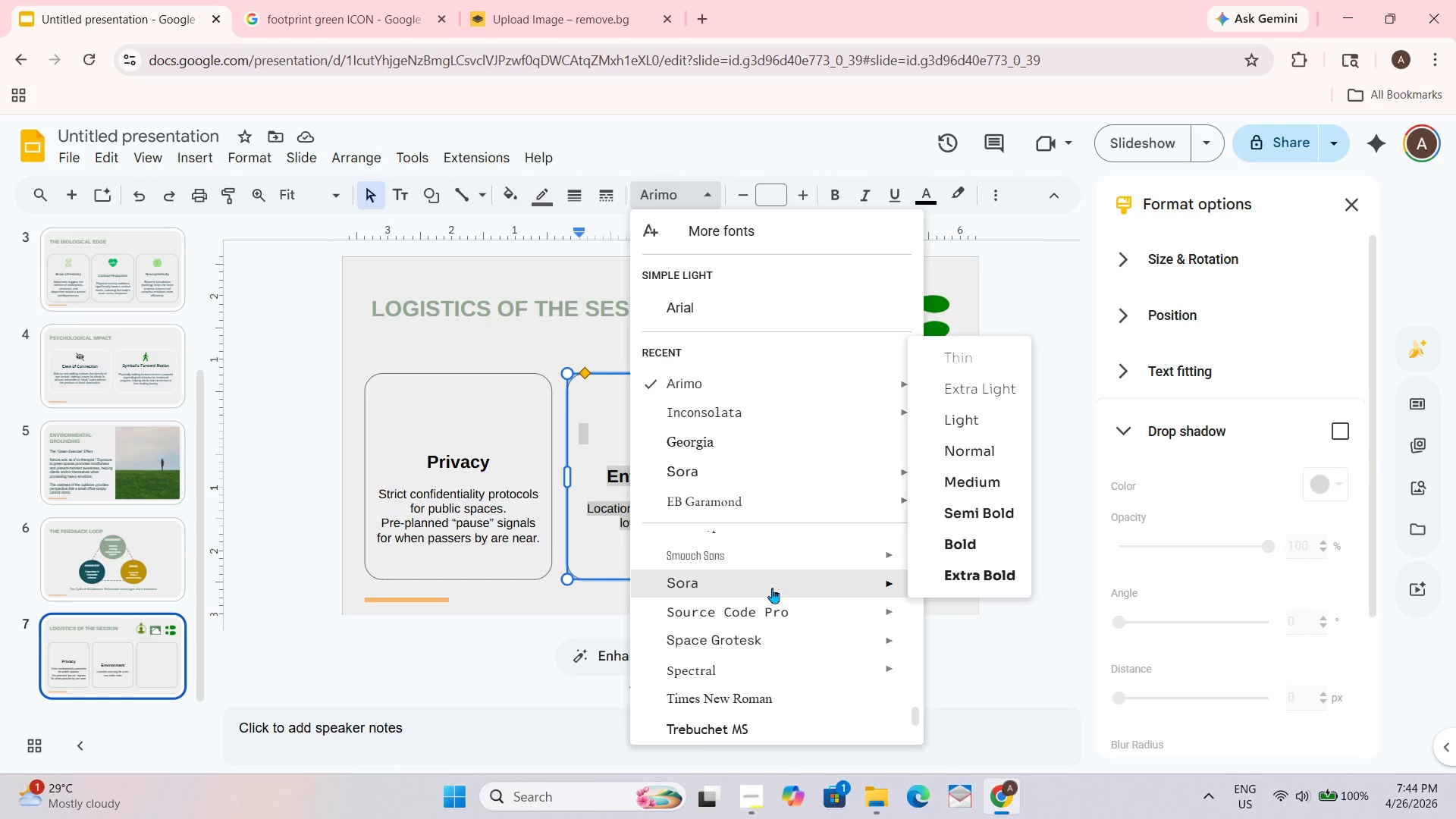 
scroll: coordinate [772, 588], scroll_direction: up, amount: 1.0
 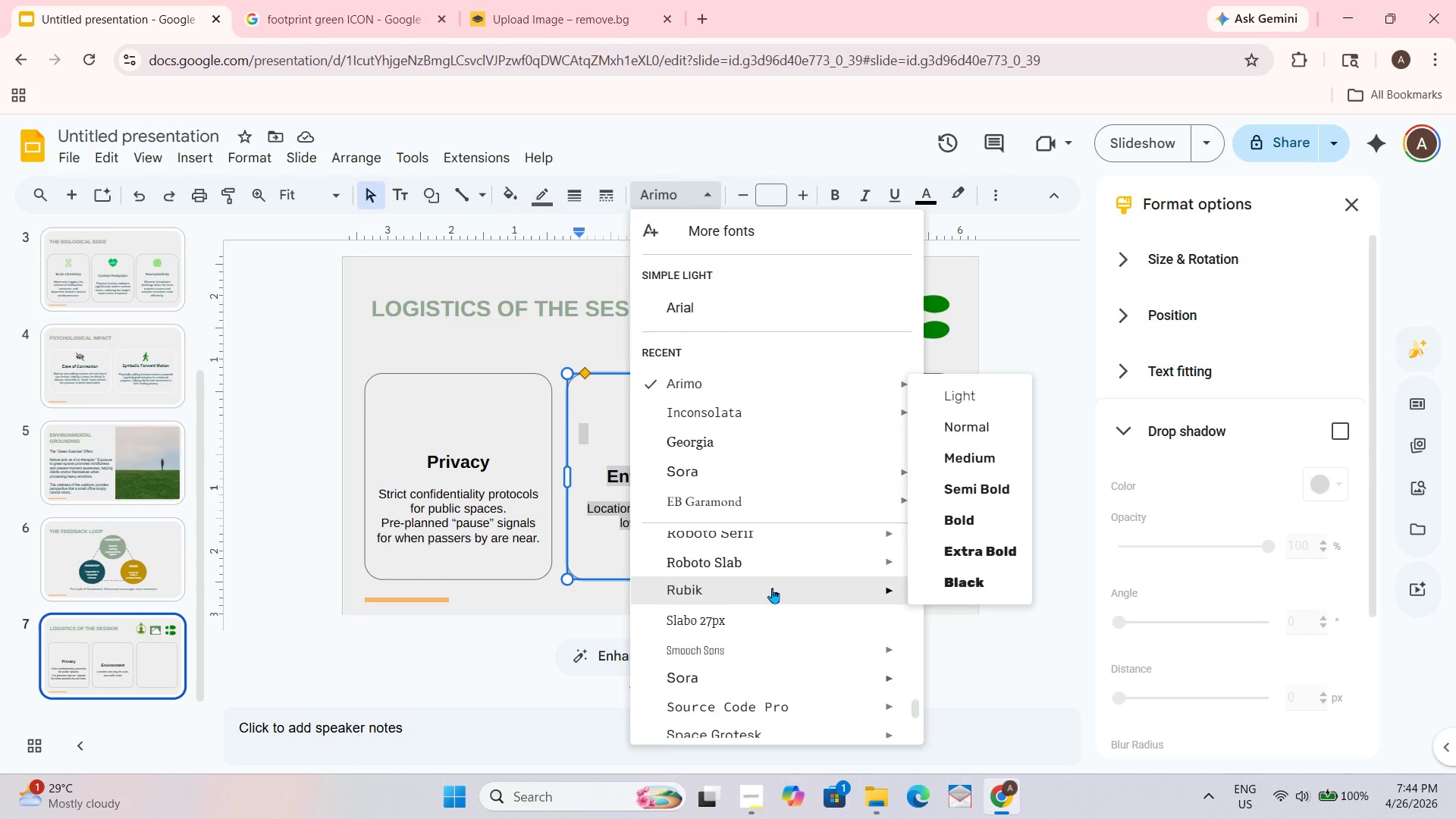 
scroll: coordinate [772, 588], scroll_direction: down, amount: 3.0
 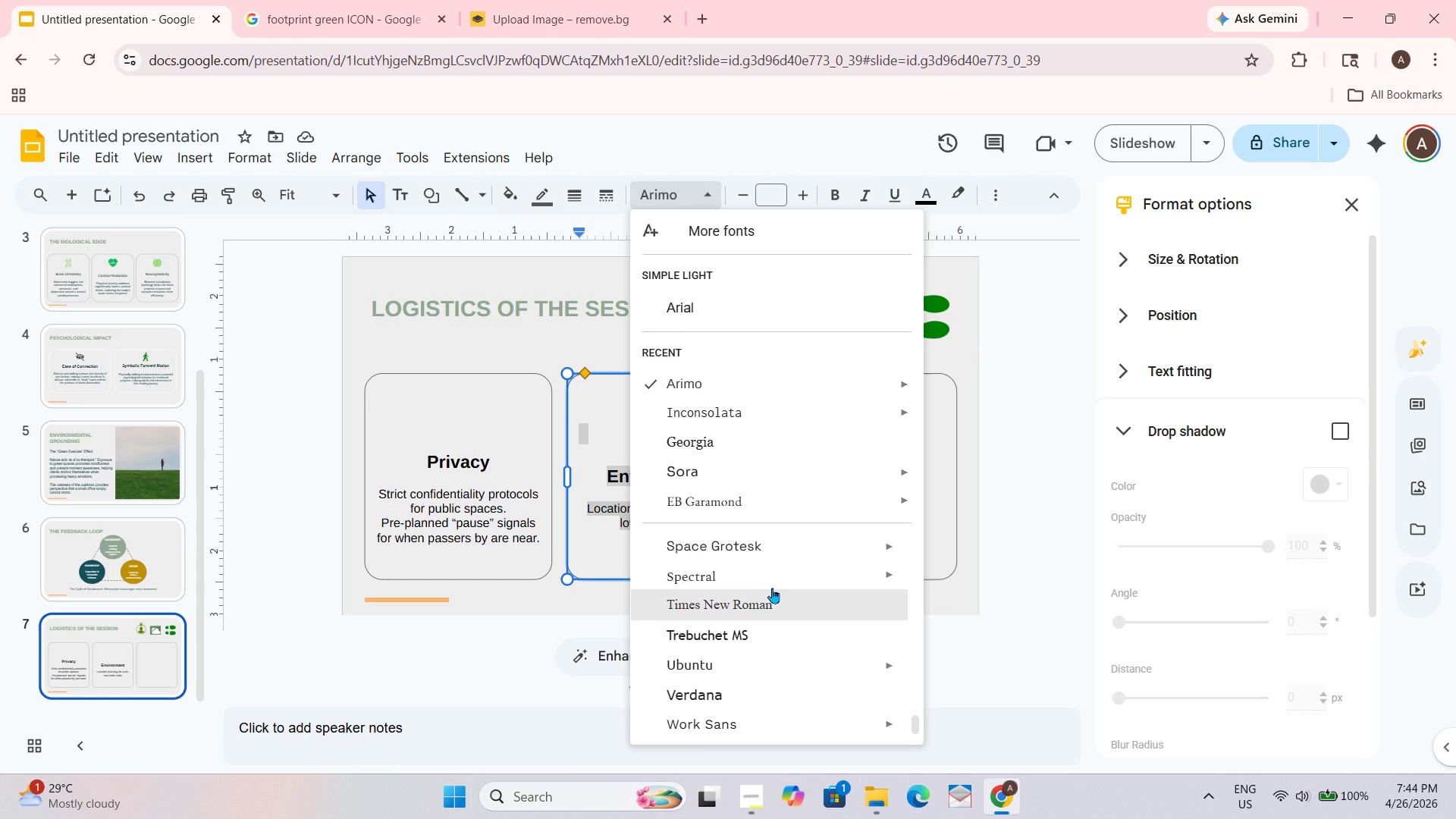 
scroll: coordinate [773, 585], scroll_direction: none, amount: 0.0
 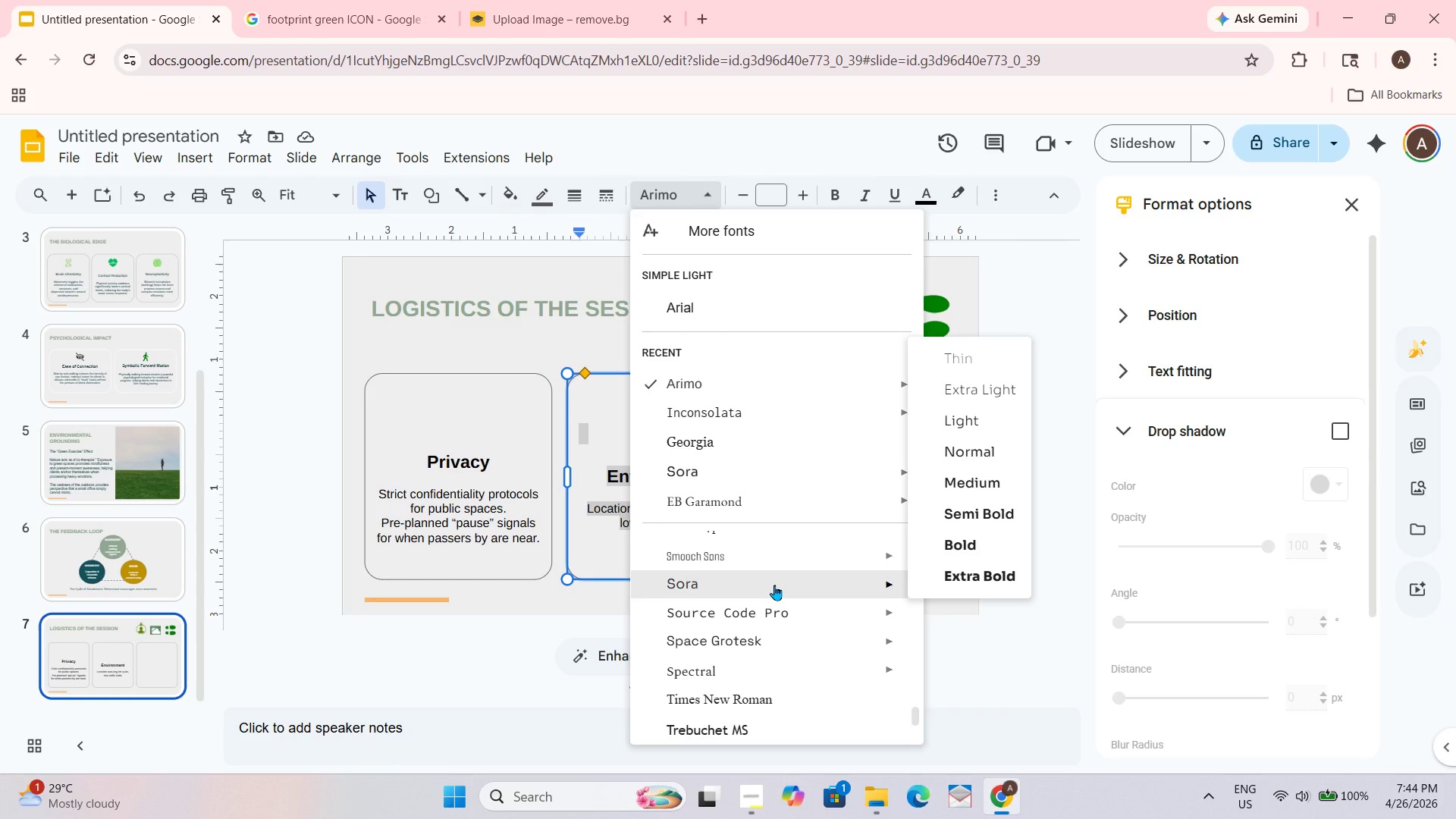 
scroll: coordinate [774, 585], scroll_direction: down, amount: 3.0
 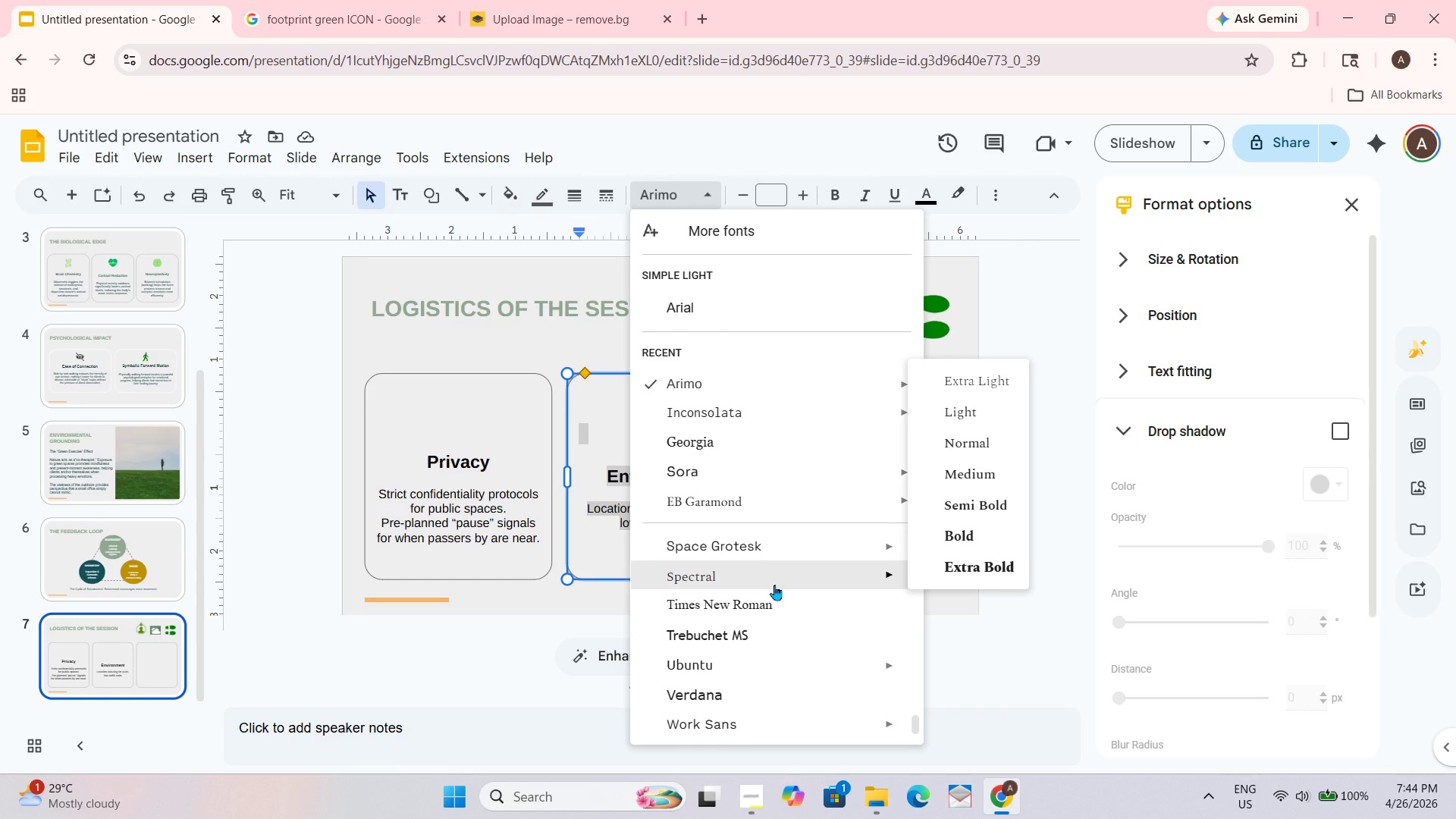 
scroll: coordinate [774, 585], scroll_direction: none, amount: 0.0
 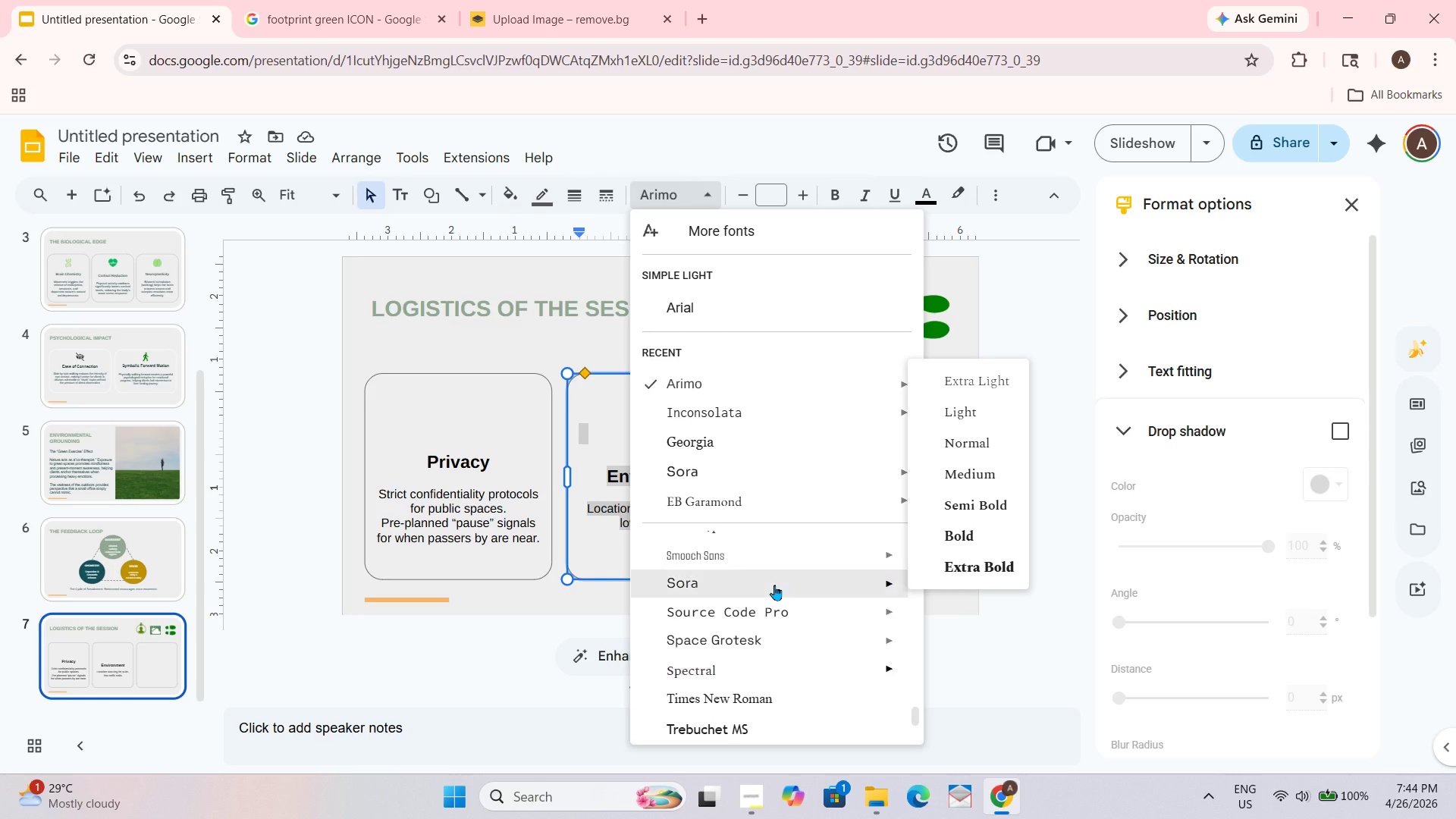 
scroll: coordinate [774, 585], scroll_direction: up, amount: 2.0
 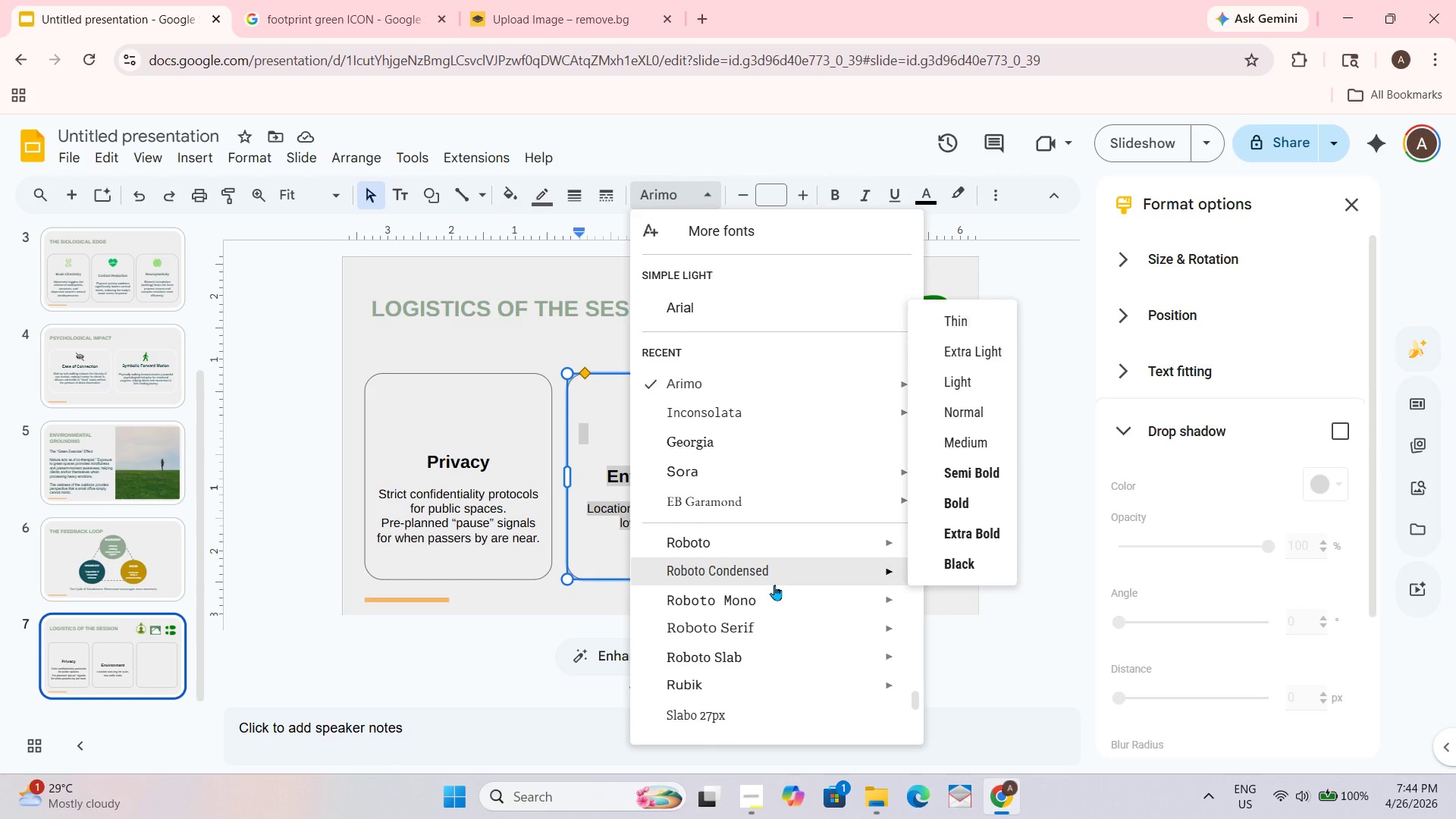 
scroll: coordinate [774, 585], scroll_direction: none, amount: 0.0
 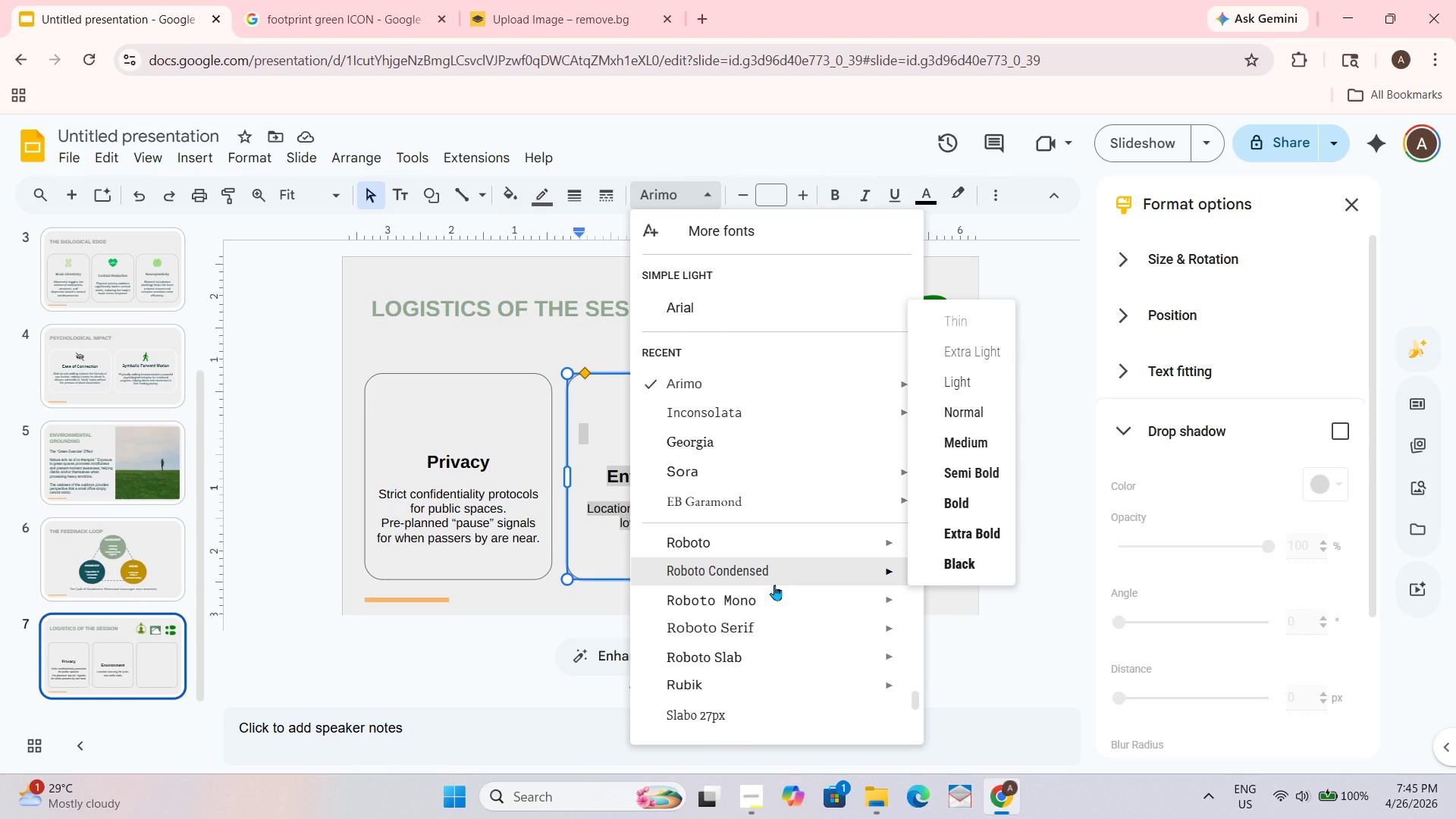 
scroll: coordinate [775, 581], scroll_direction: up, amount: 1.0
 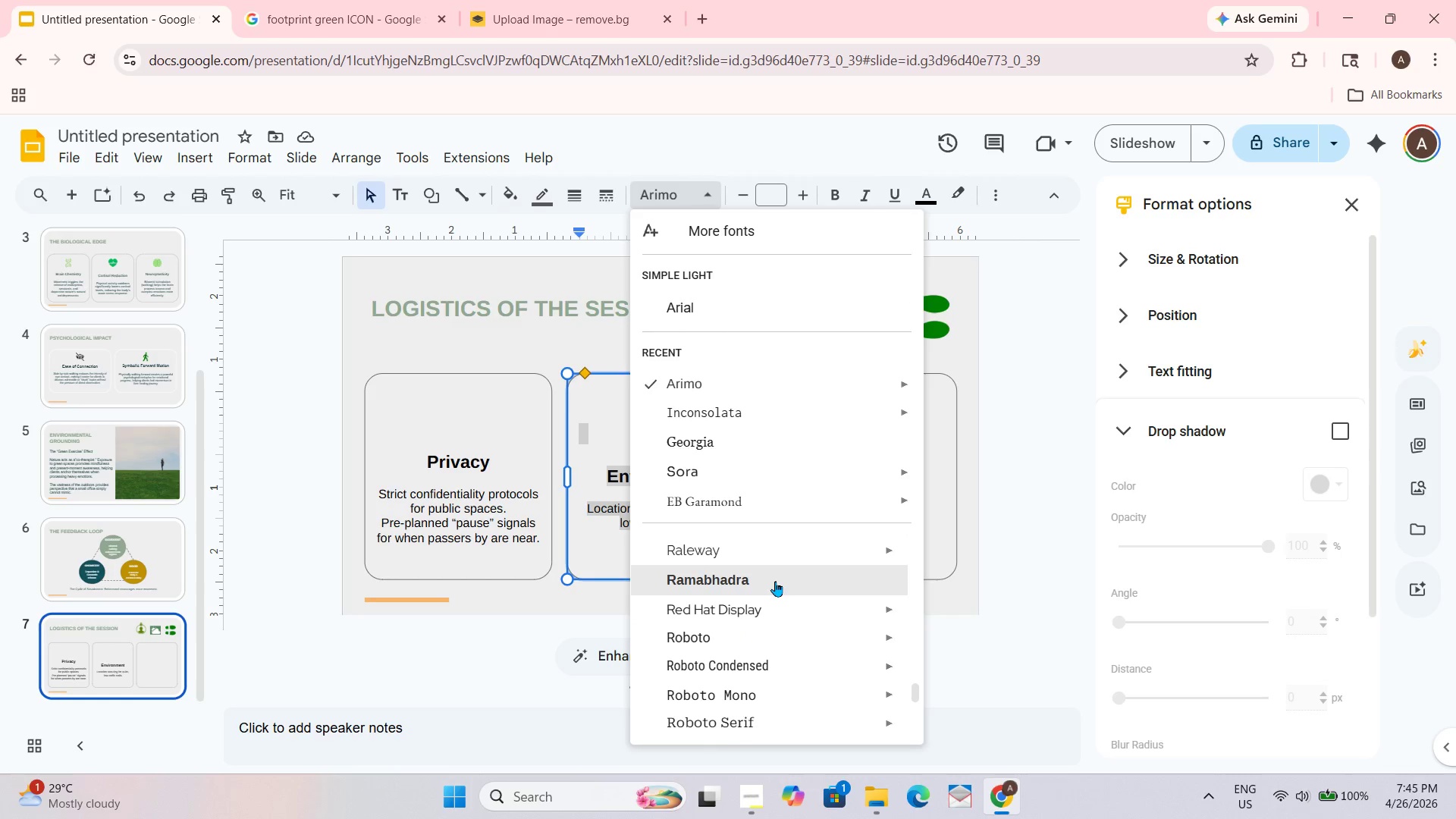 
scroll: coordinate [775, 581], scroll_direction: none, amount: 0.0
 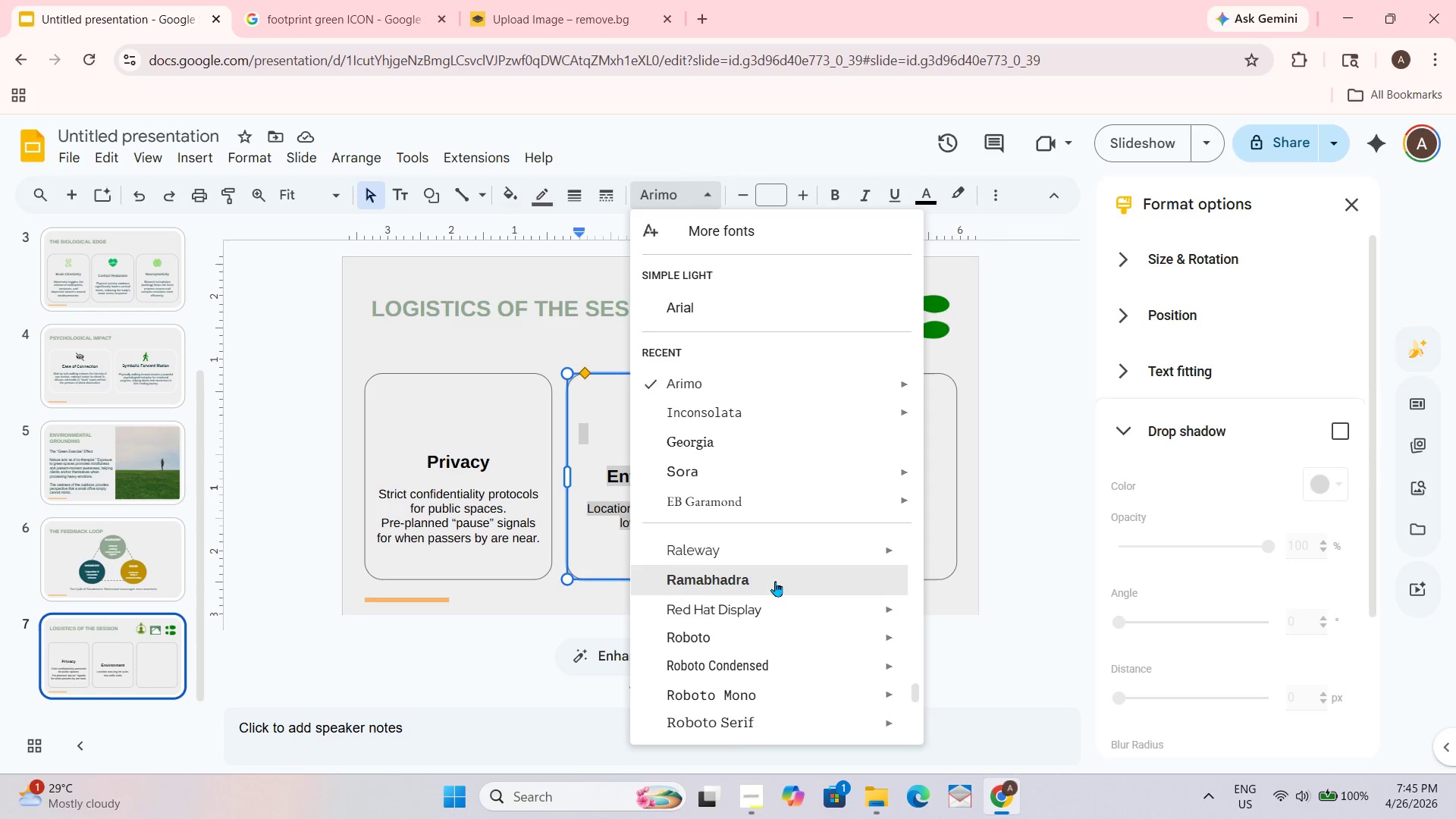 
scroll: coordinate [775, 581], scroll_direction: up, amount: 1.0
 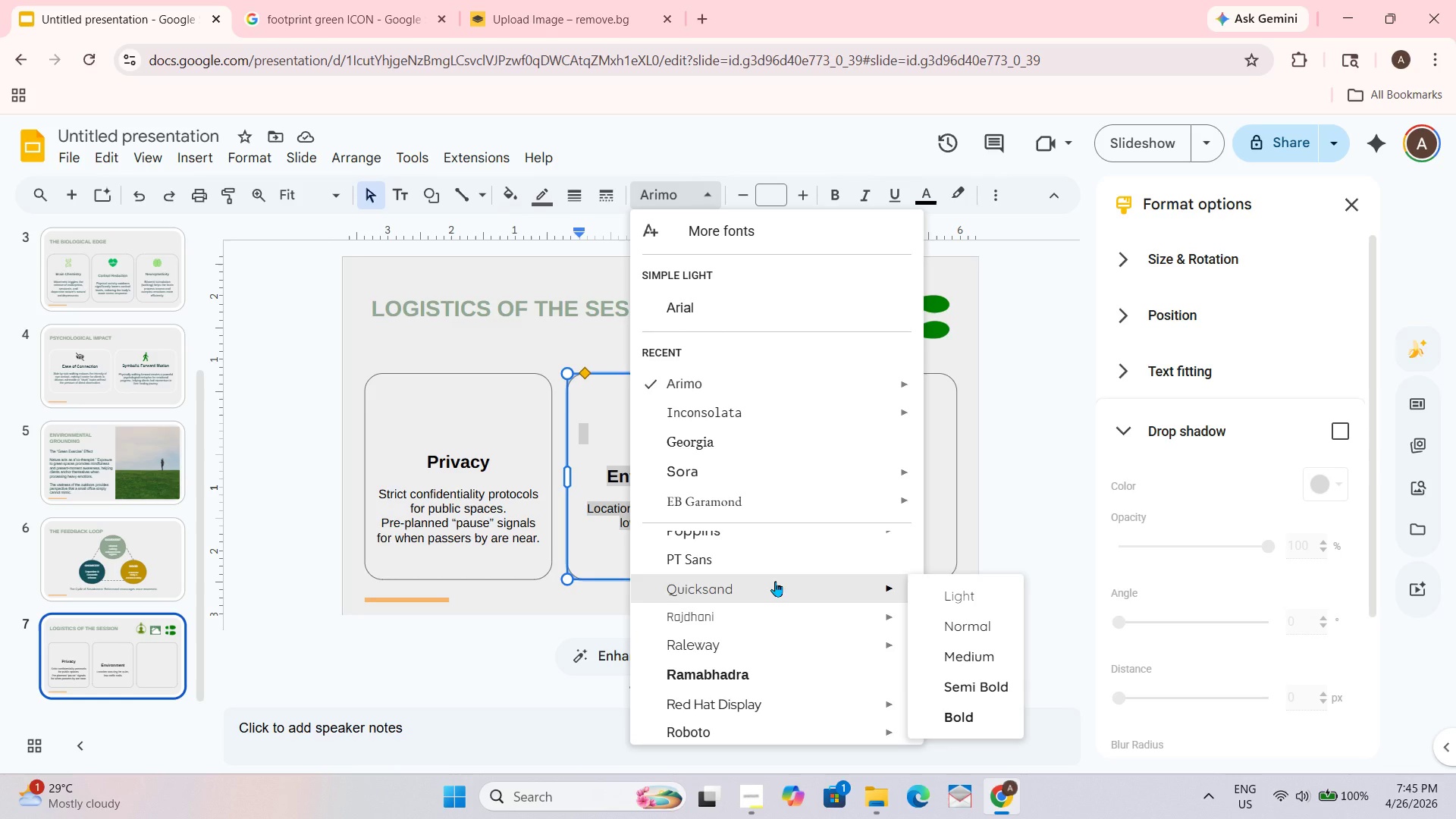 
scroll: coordinate [775, 579], scroll_direction: down, amount: 2.0
 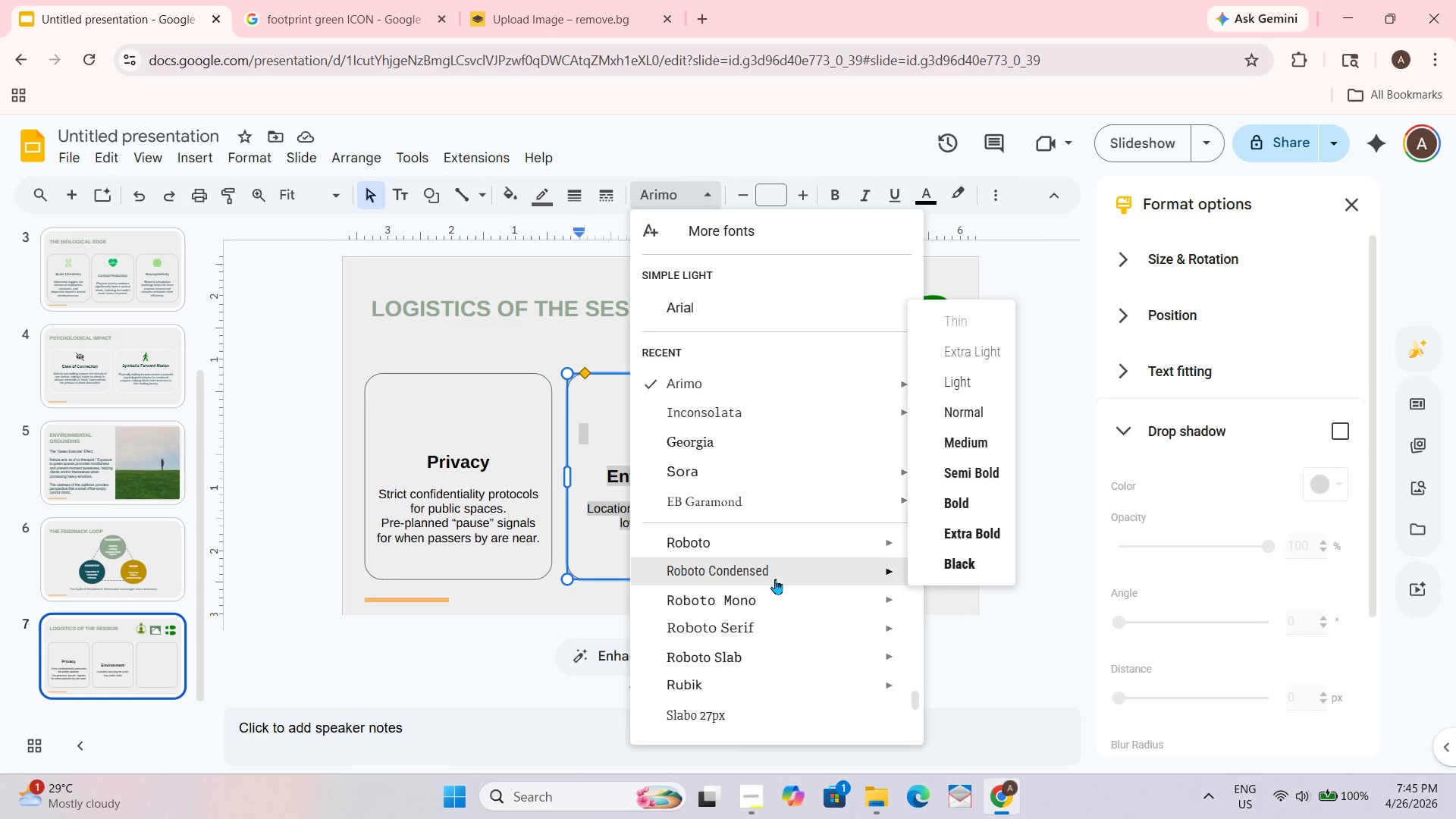 
scroll: coordinate [777, 563], scroll_direction: none, amount: 0.0
 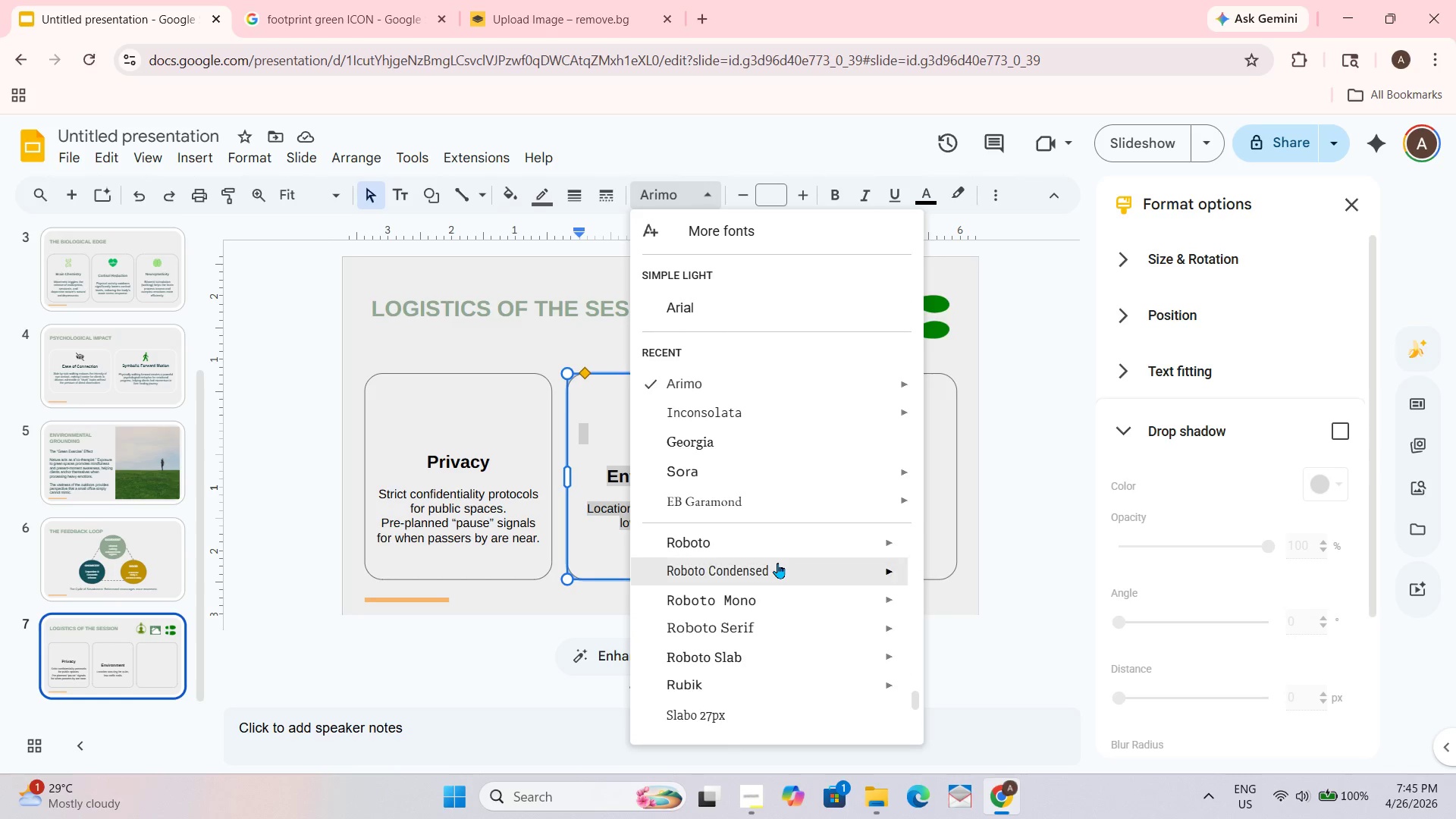 
scroll: coordinate [777, 563], scroll_direction: down, amount: 2.0
 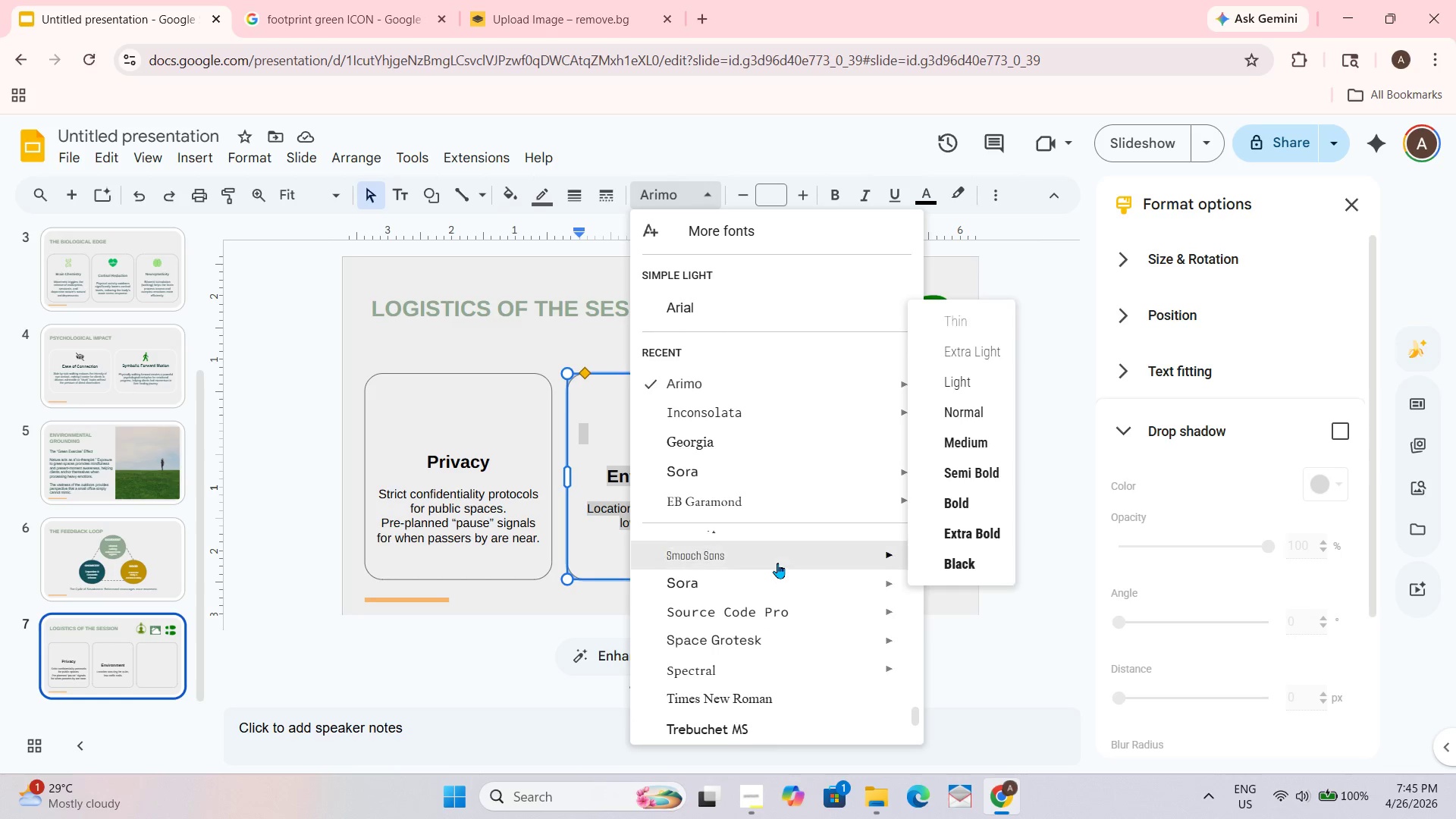 
scroll: coordinate [777, 563], scroll_direction: none, amount: 0.0
 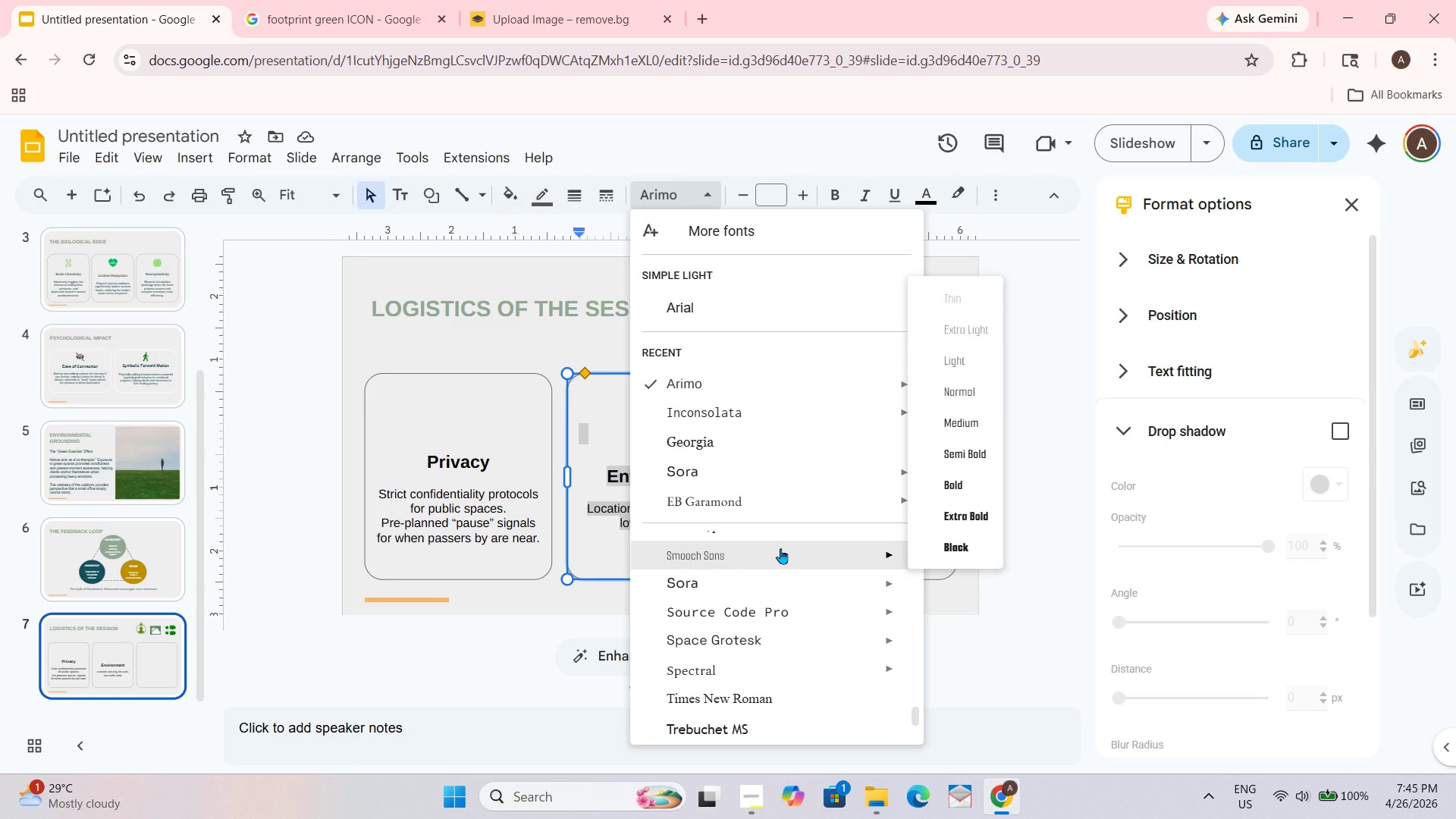 
scroll: coordinate [780, 548], scroll_direction: down, amount: 3.0
 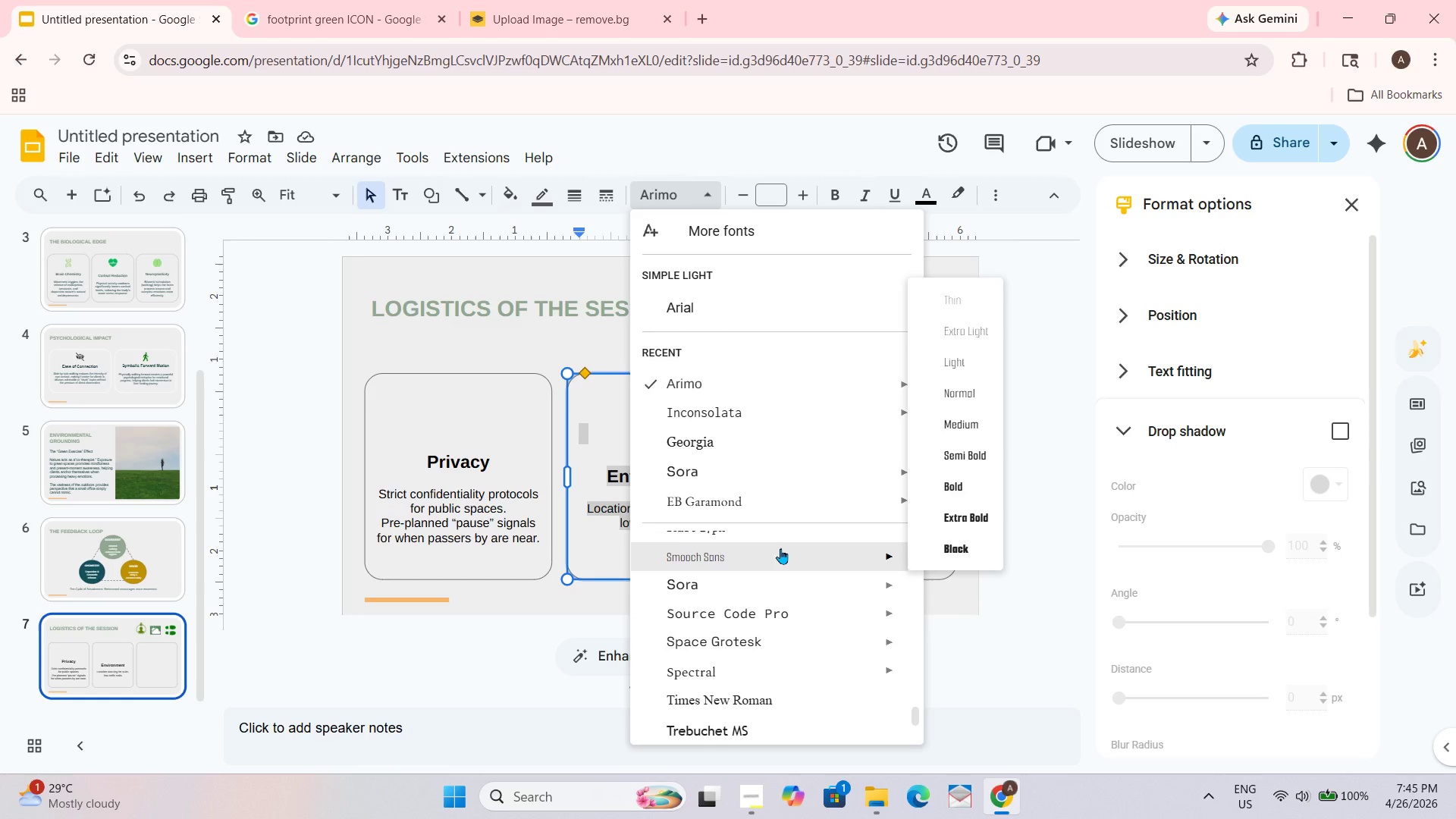 
right_click([780, 548])
 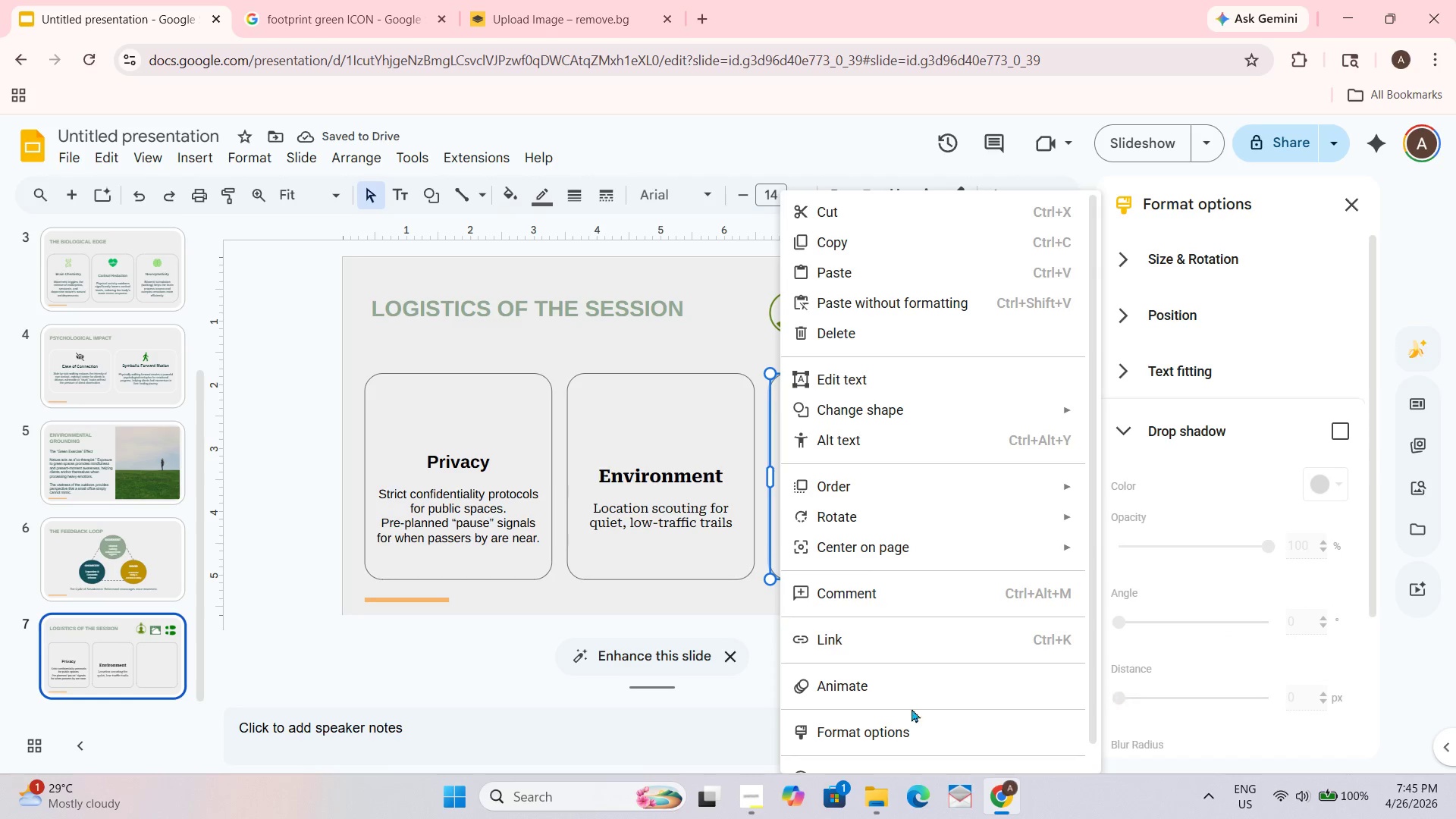 
scroll: coordinate [780, 548], scroll_direction: up, amount: 2.0
 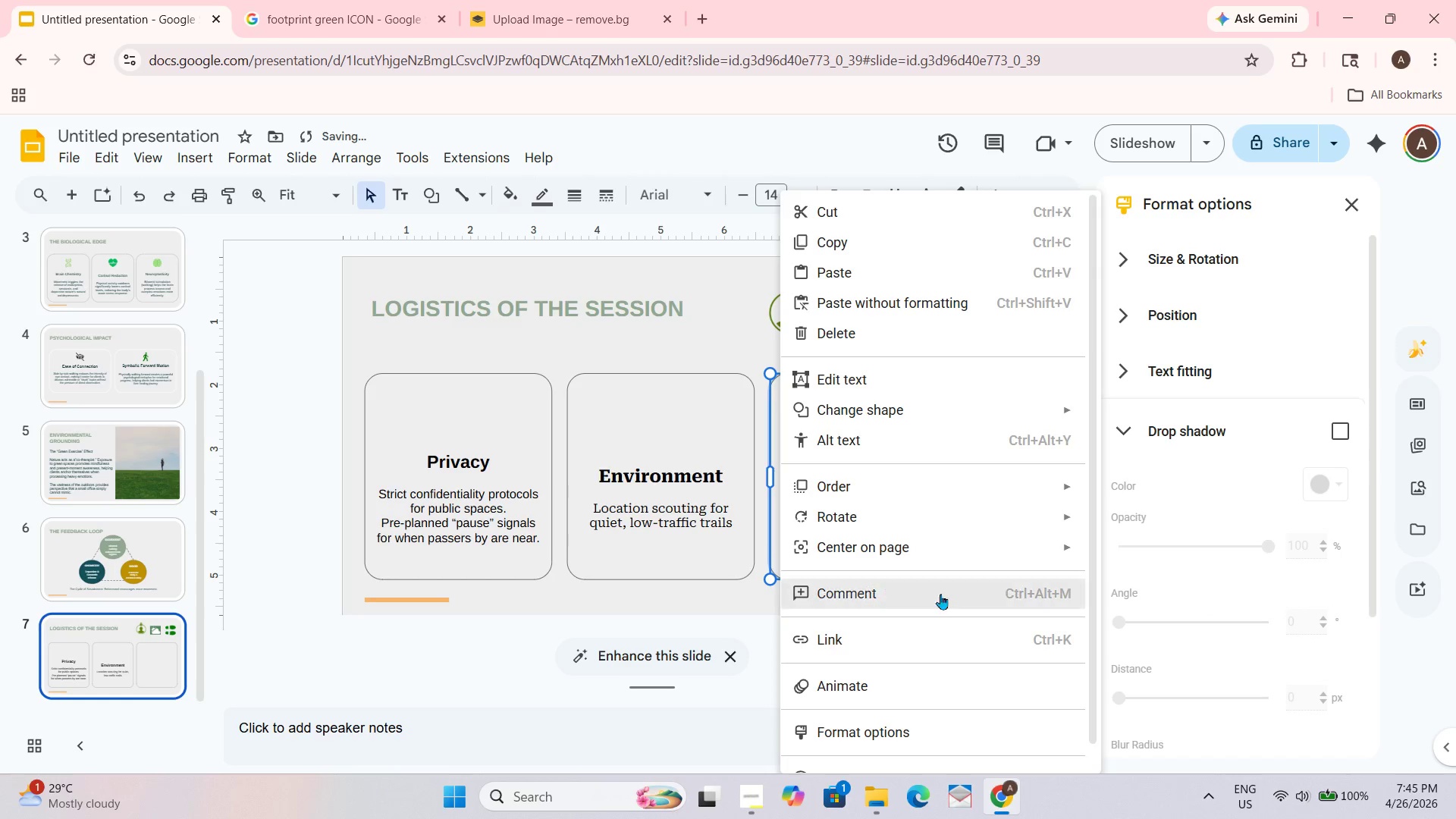 
left_click([463, 661])
 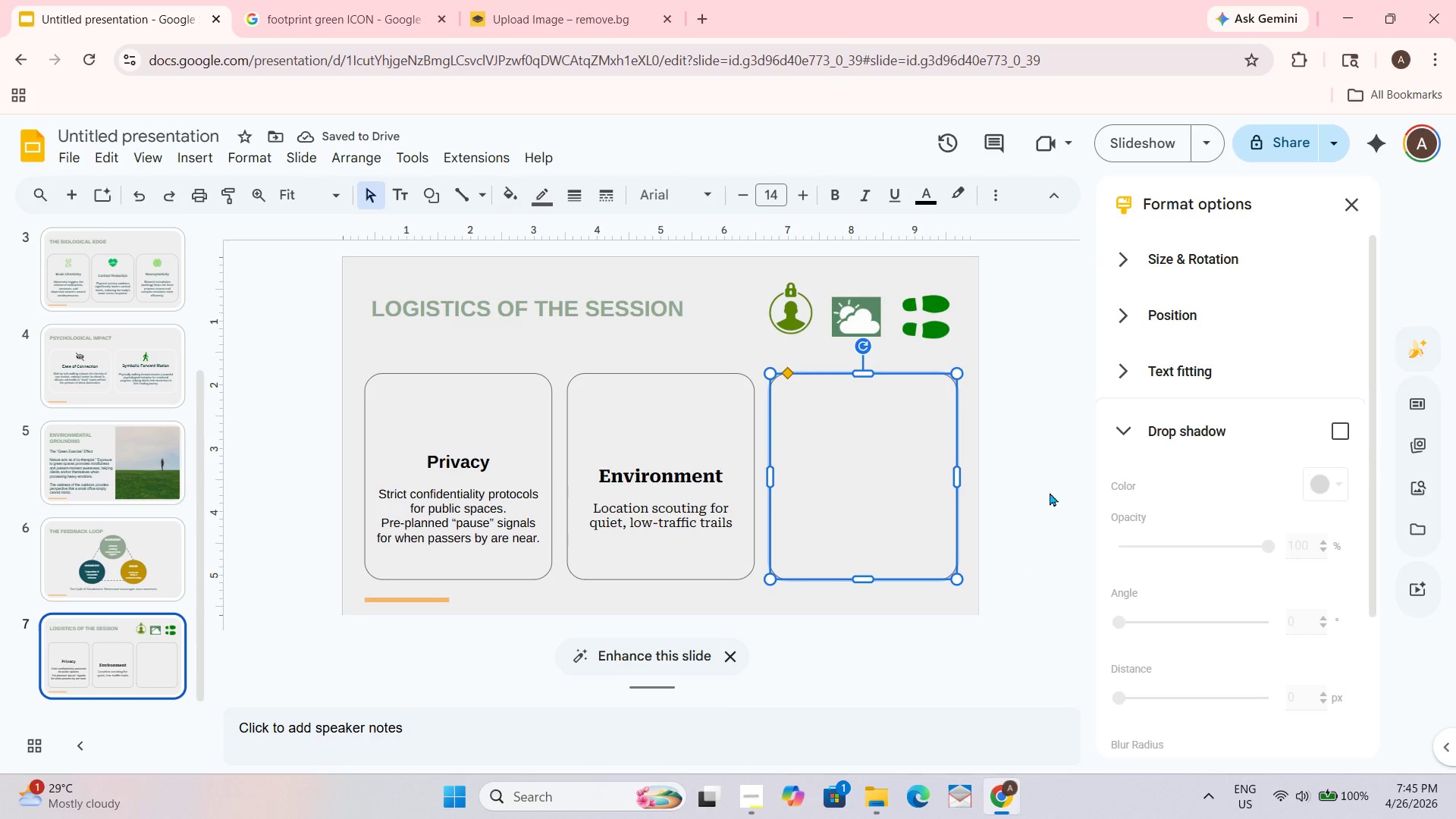 
scroll: coordinate [1036, 532], scroll_direction: up, amount: 2.0
 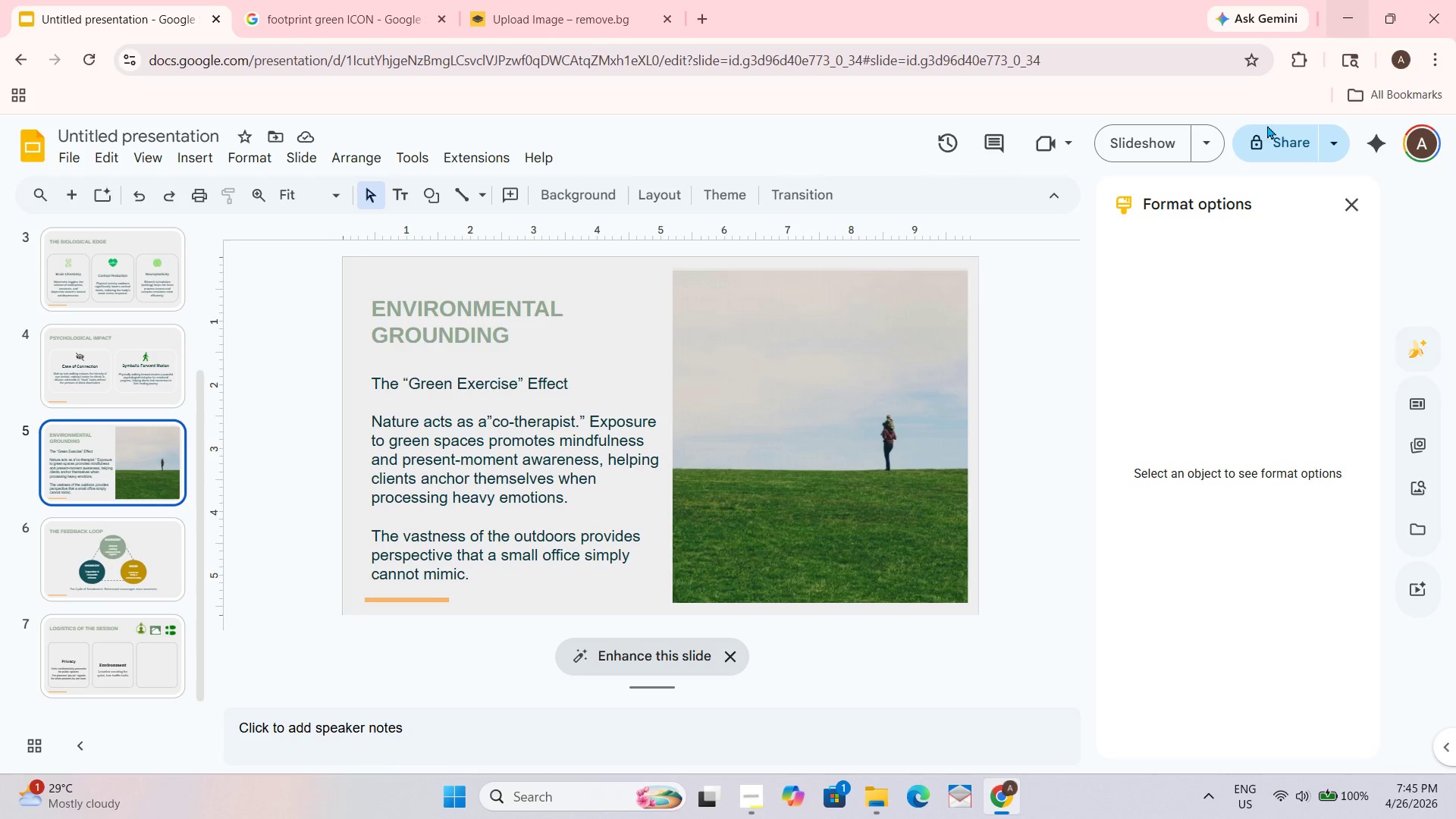 
wait(5.03)
 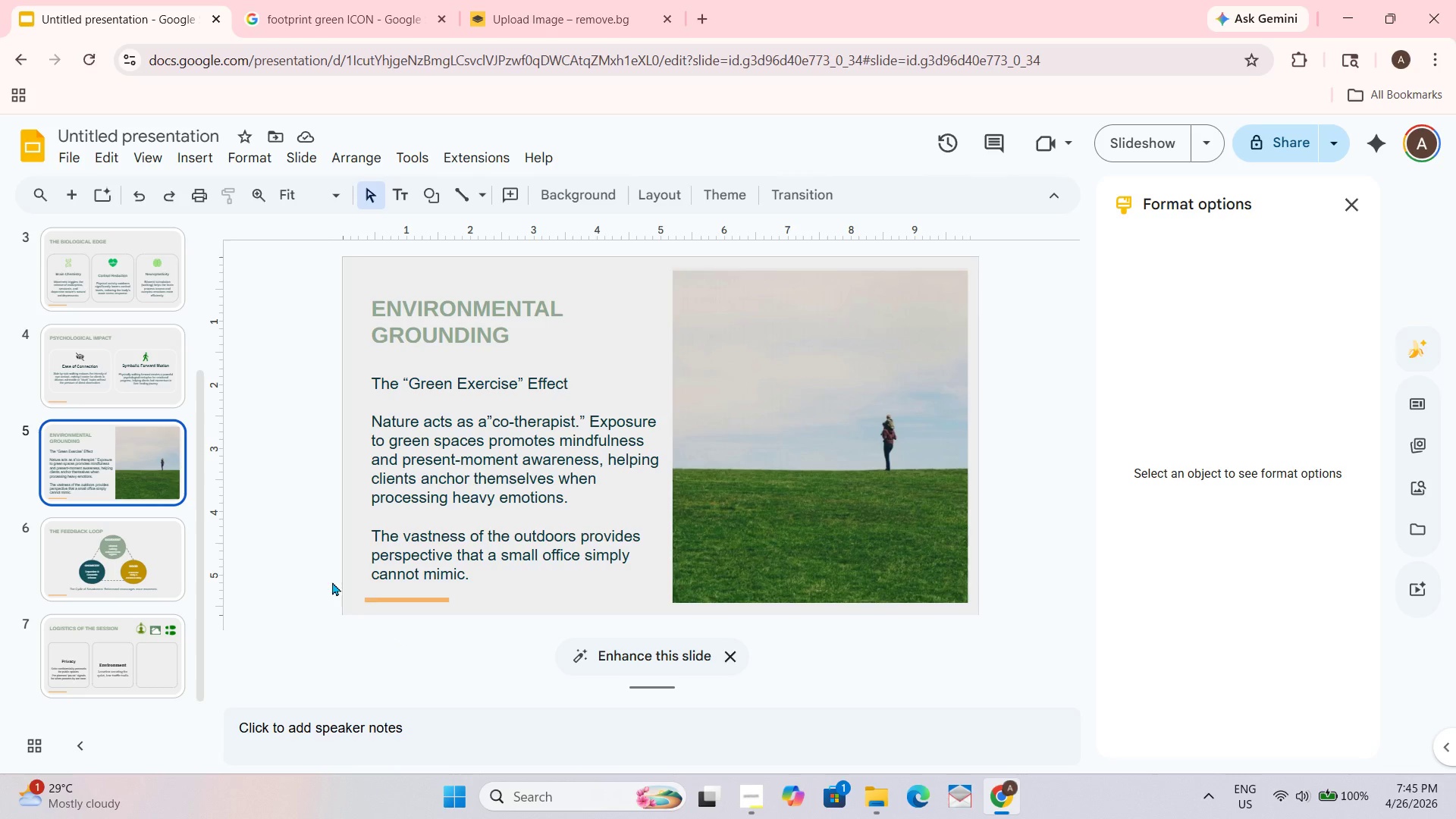 
scroll: coordinate [155, 524], scroll_direction: down, amount: 3.0
 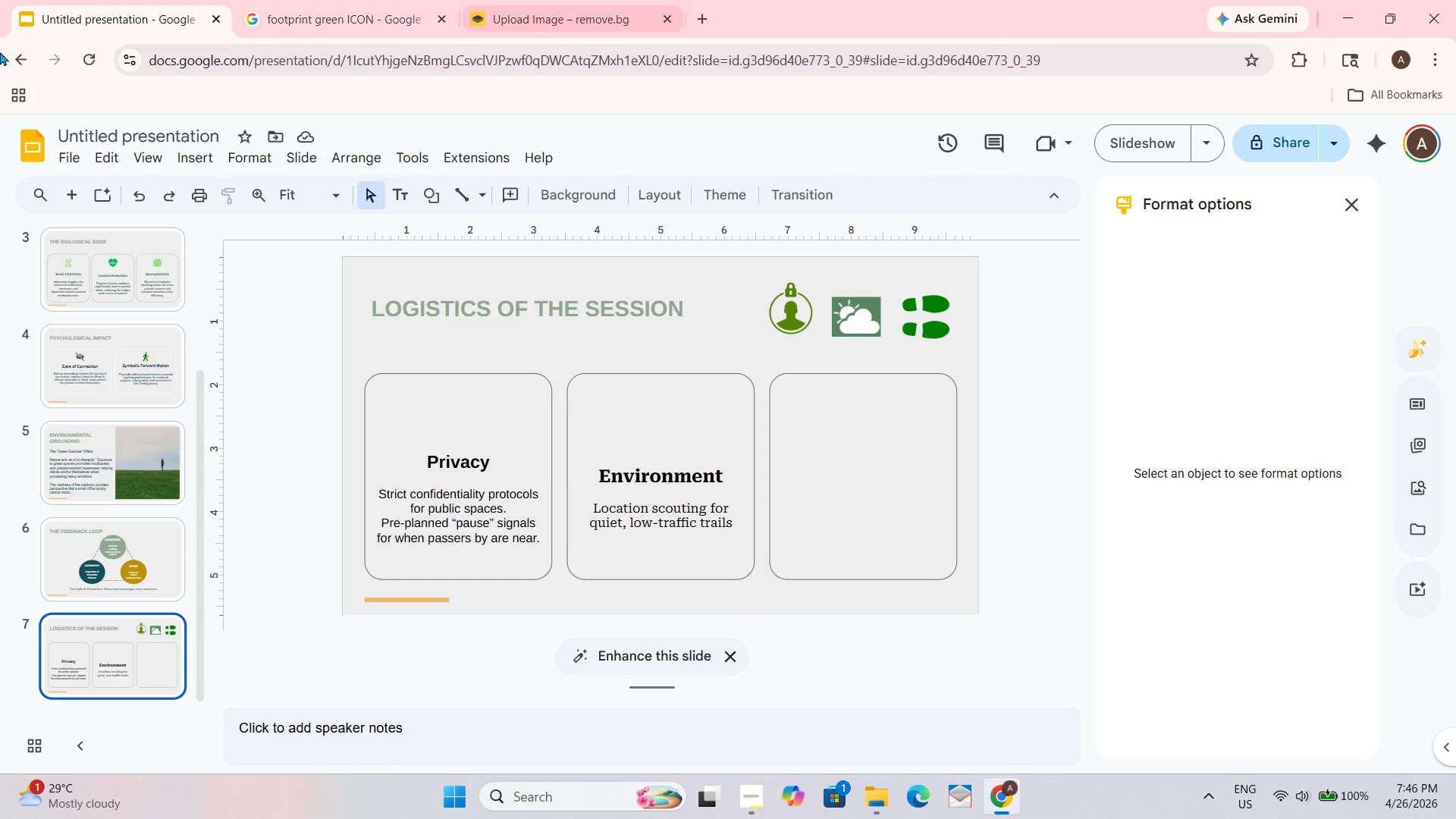 
wait(18.59)
 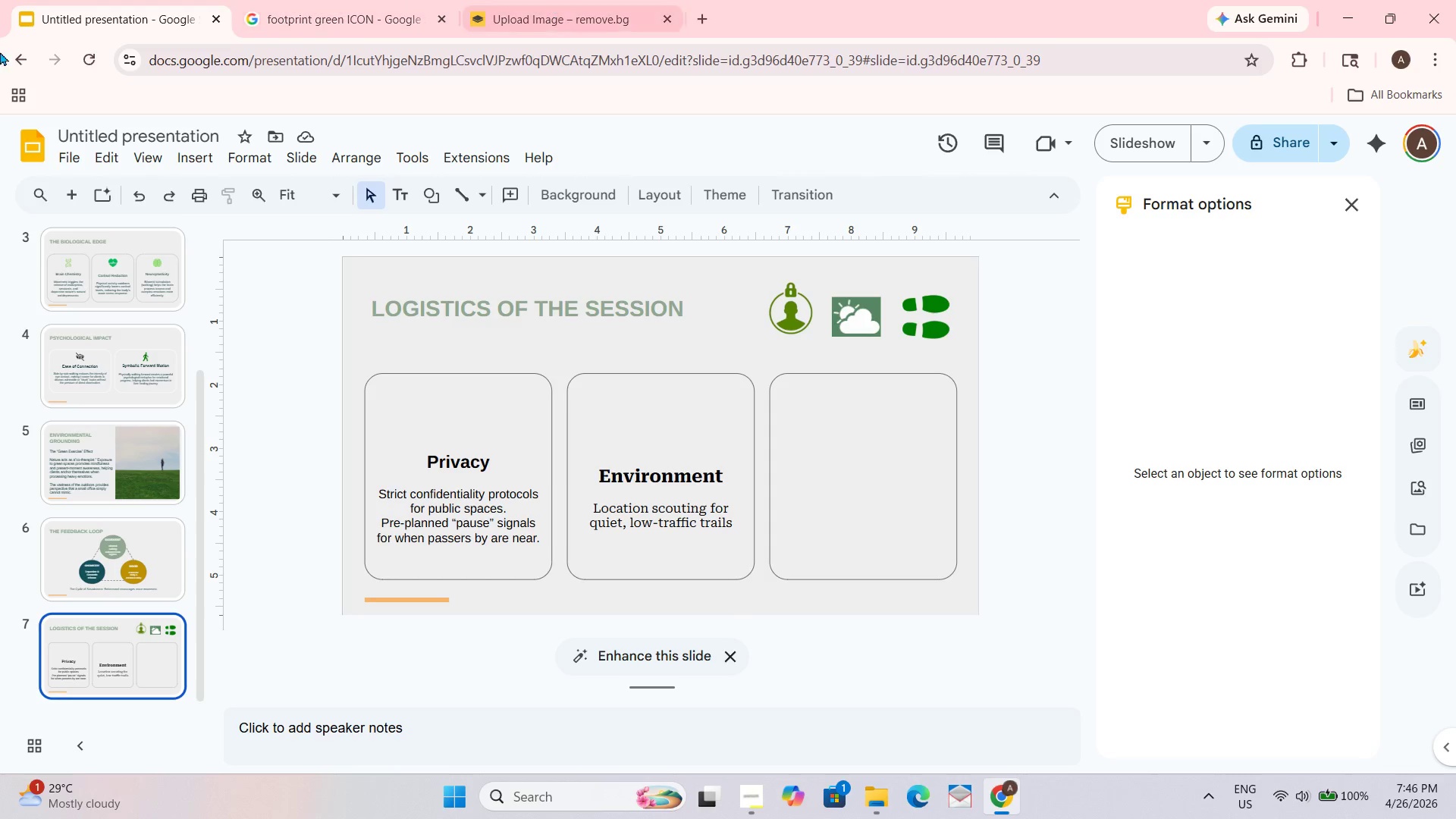 
right_click([1056, 453])
 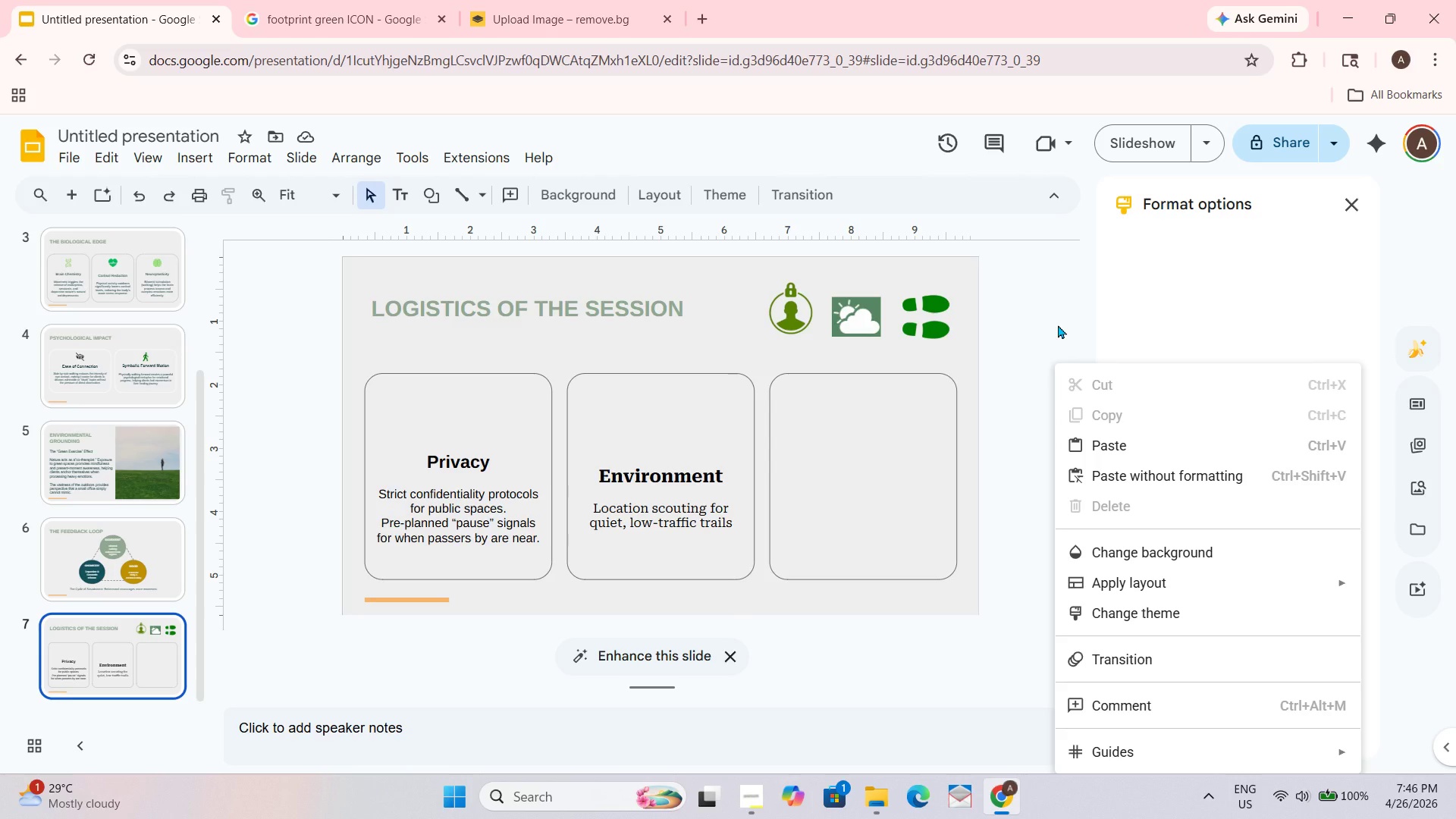 
left_click([1058, 324])
 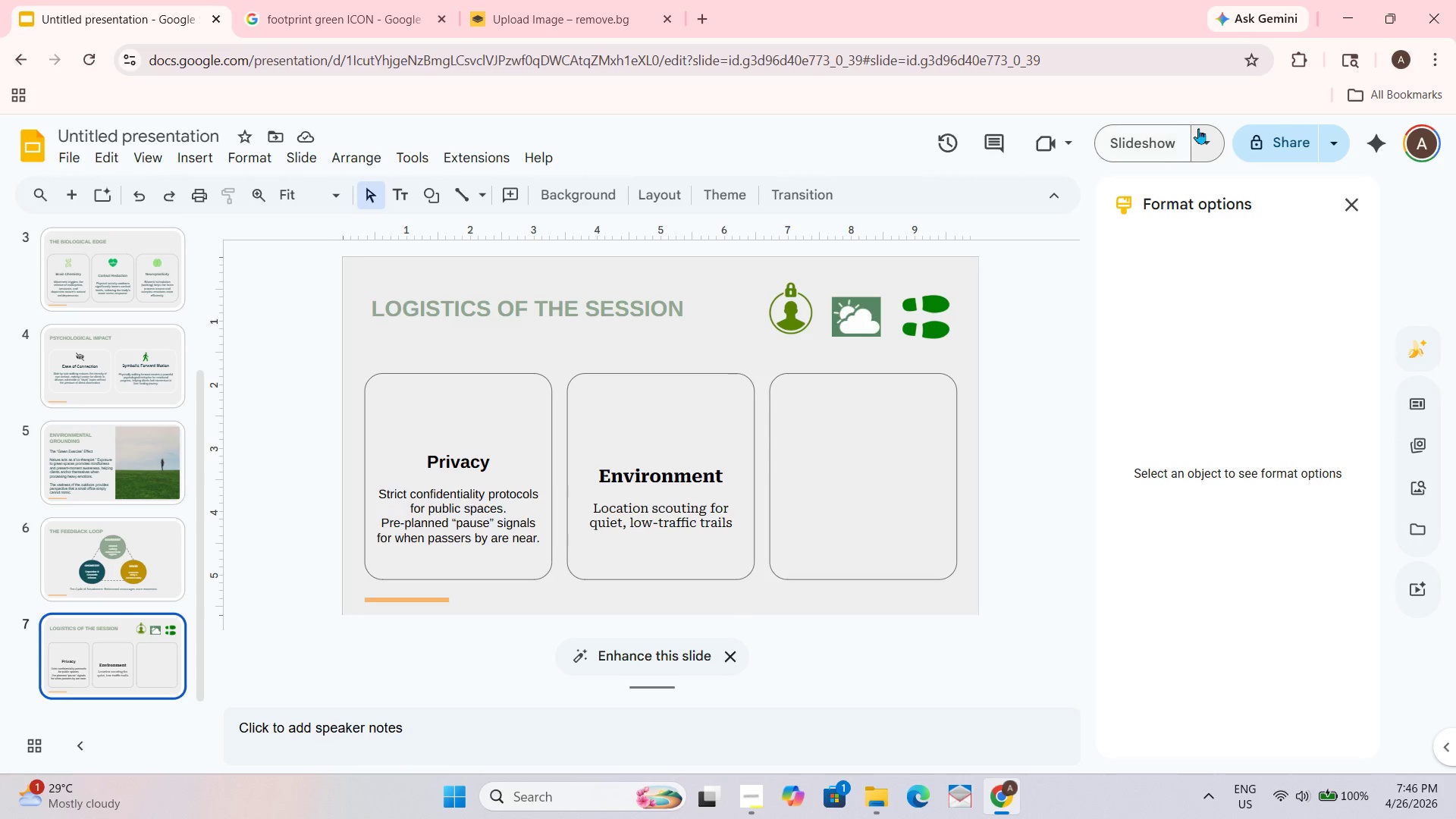 
left_click([1203, 132])
 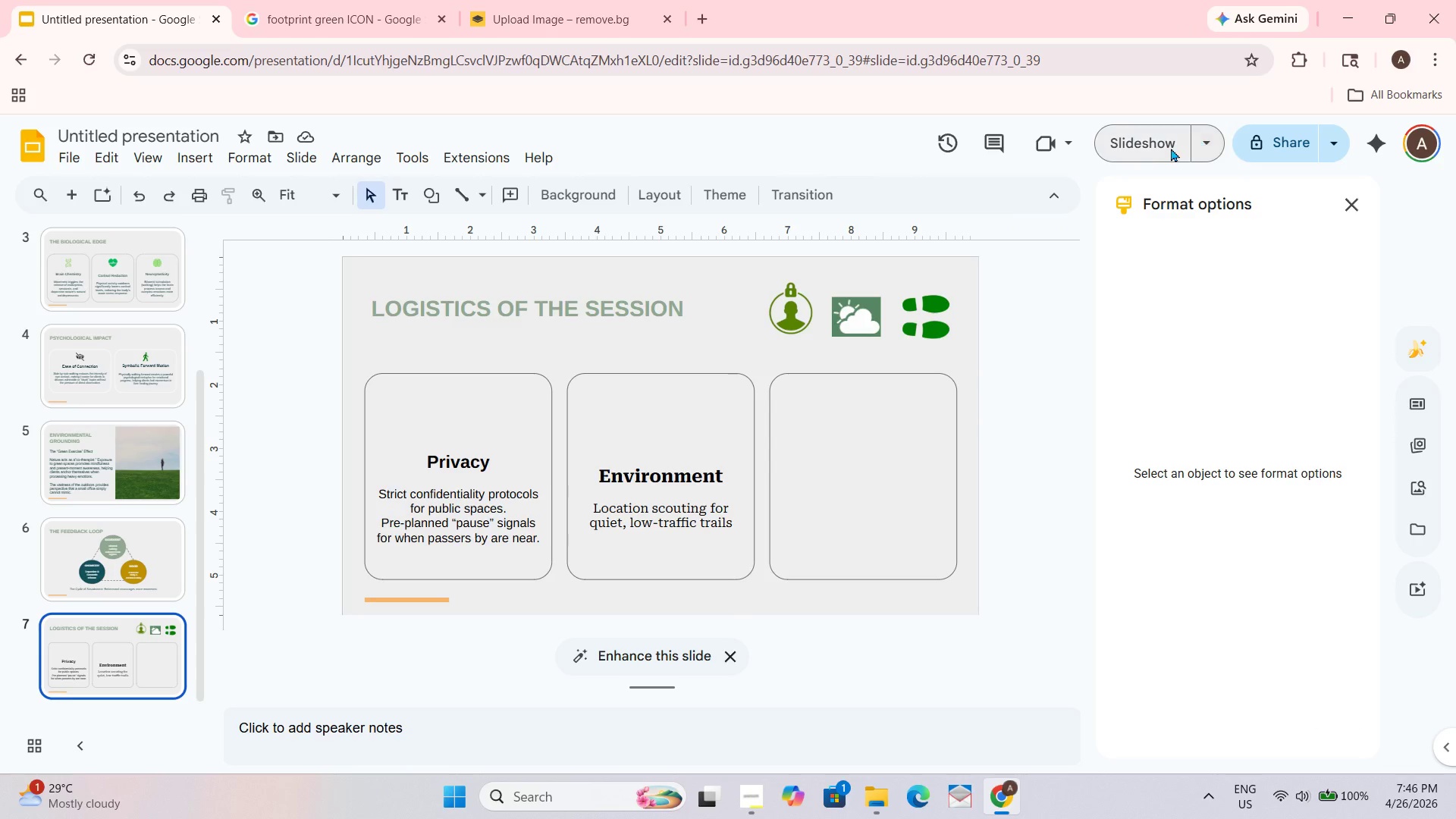 
double_click([1163, 149])
 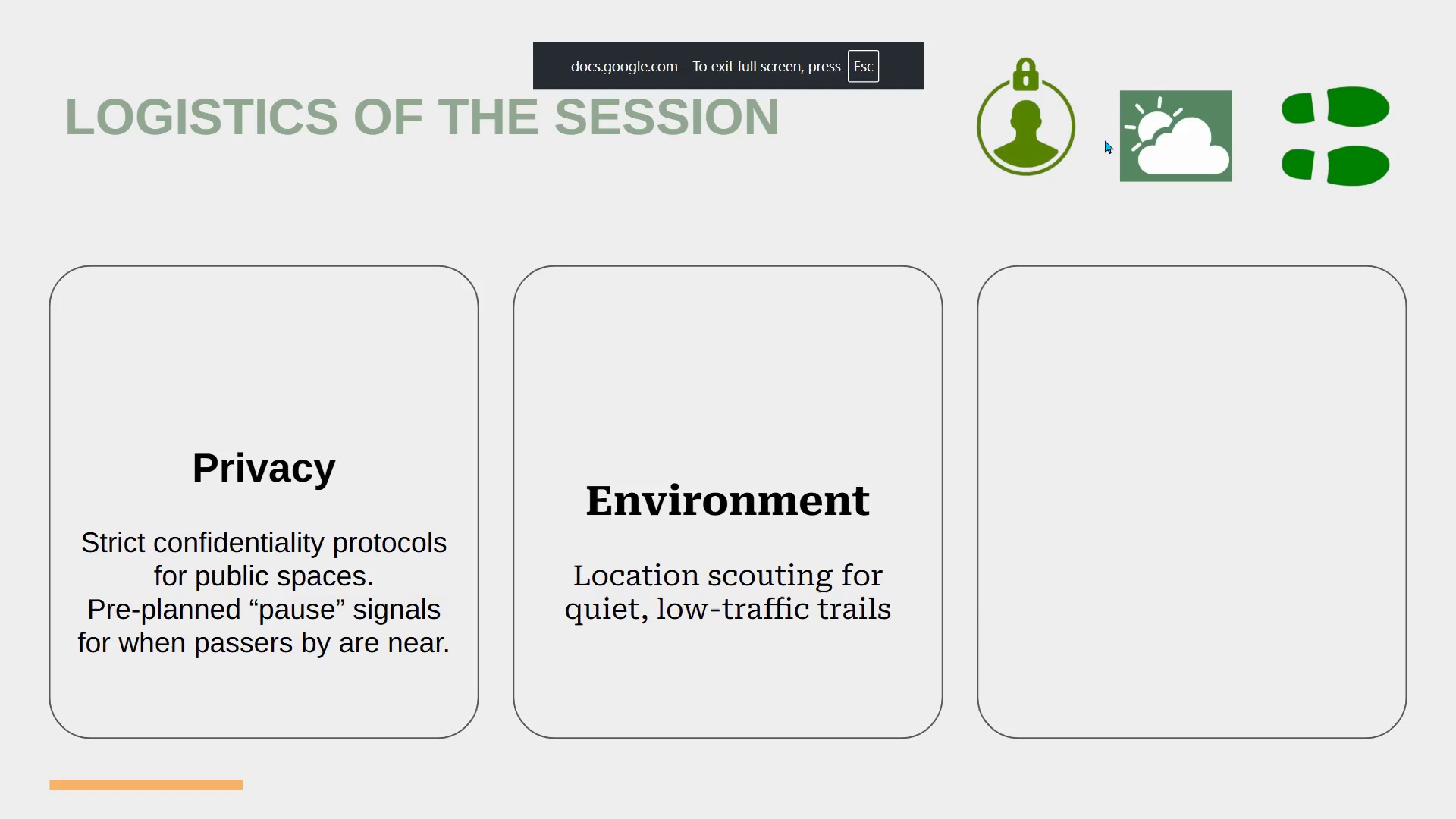 
left_click([1013, 220])
 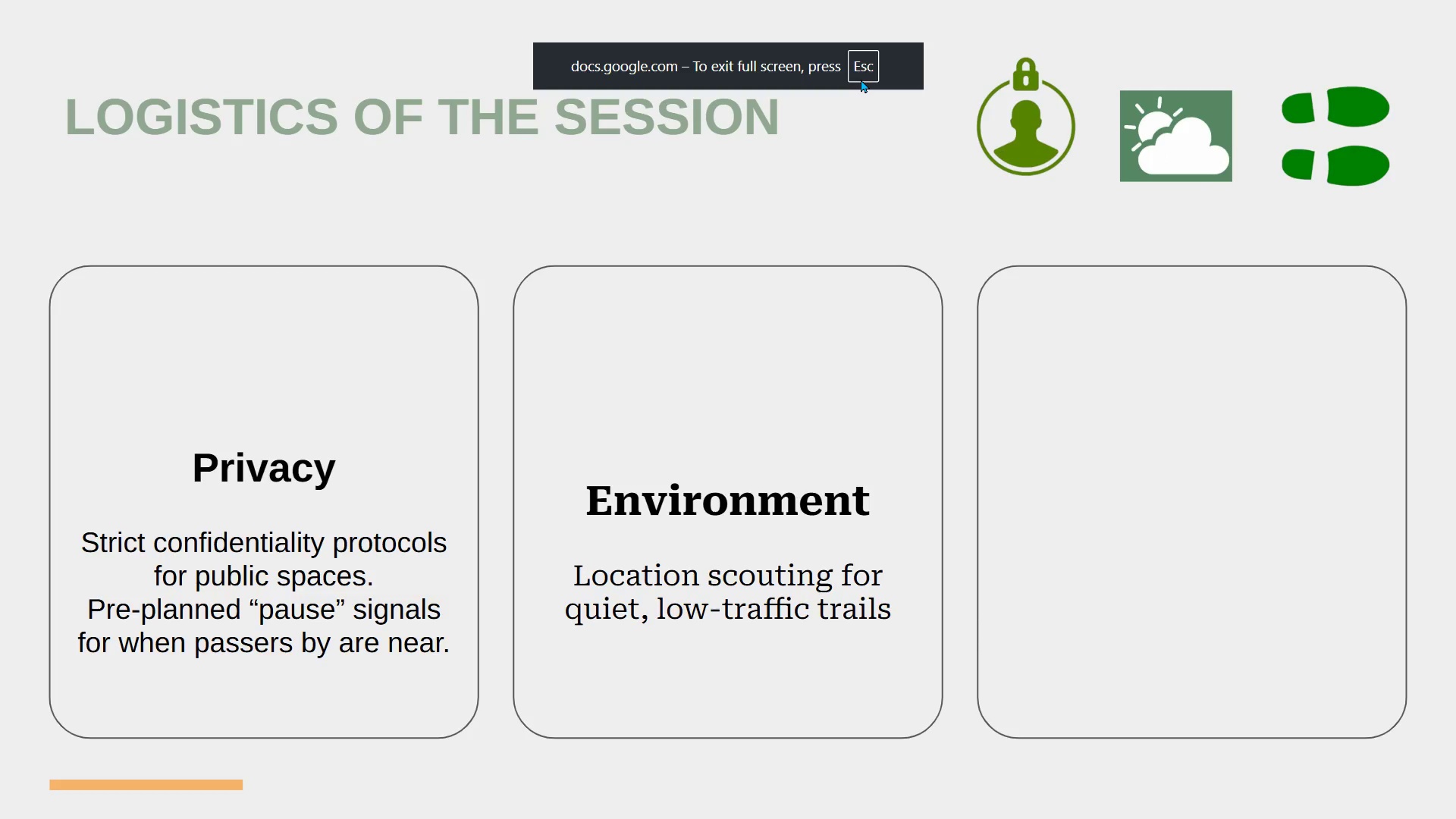 
left_click([867, 67])
 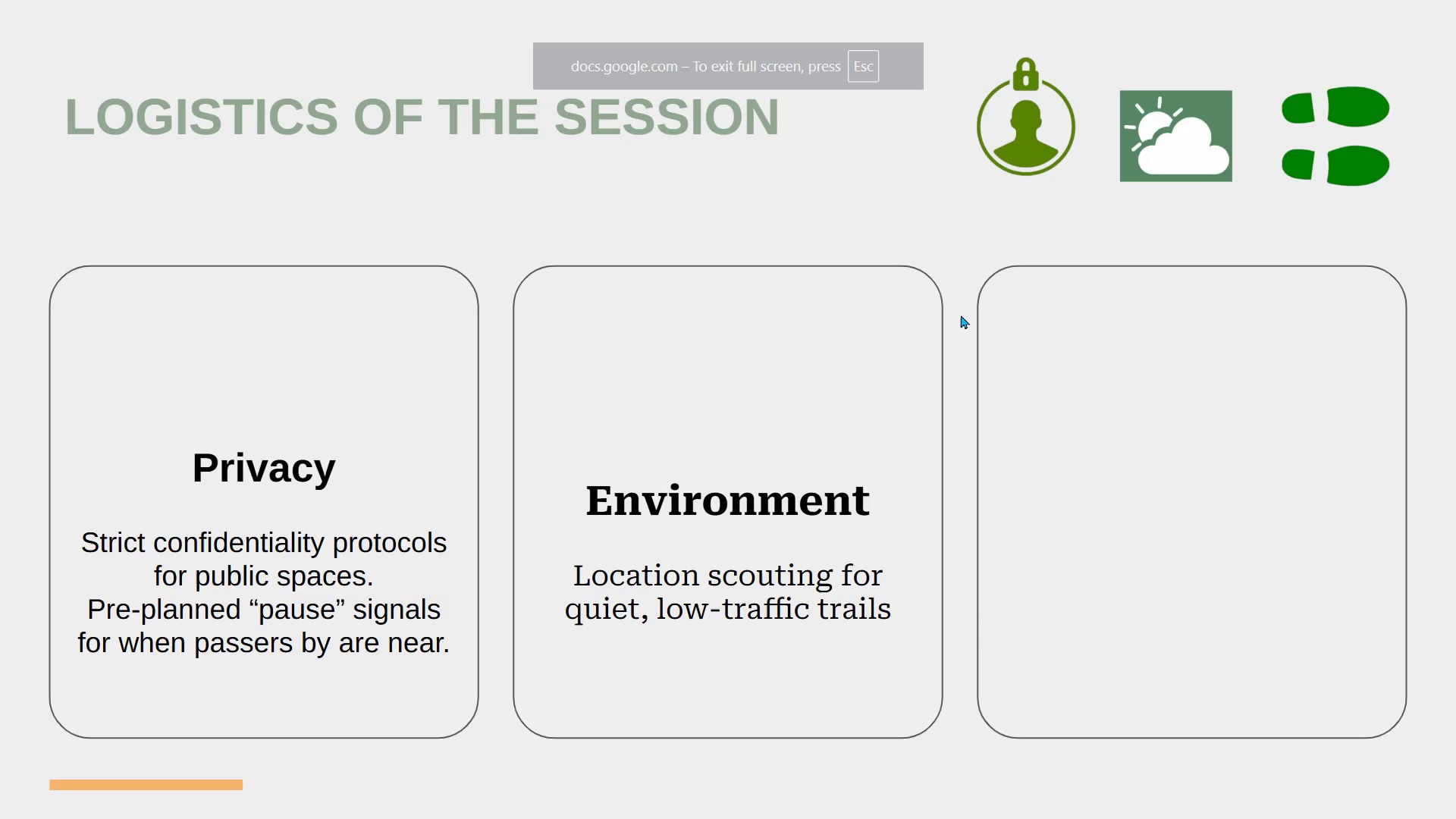 
key(Escape)
 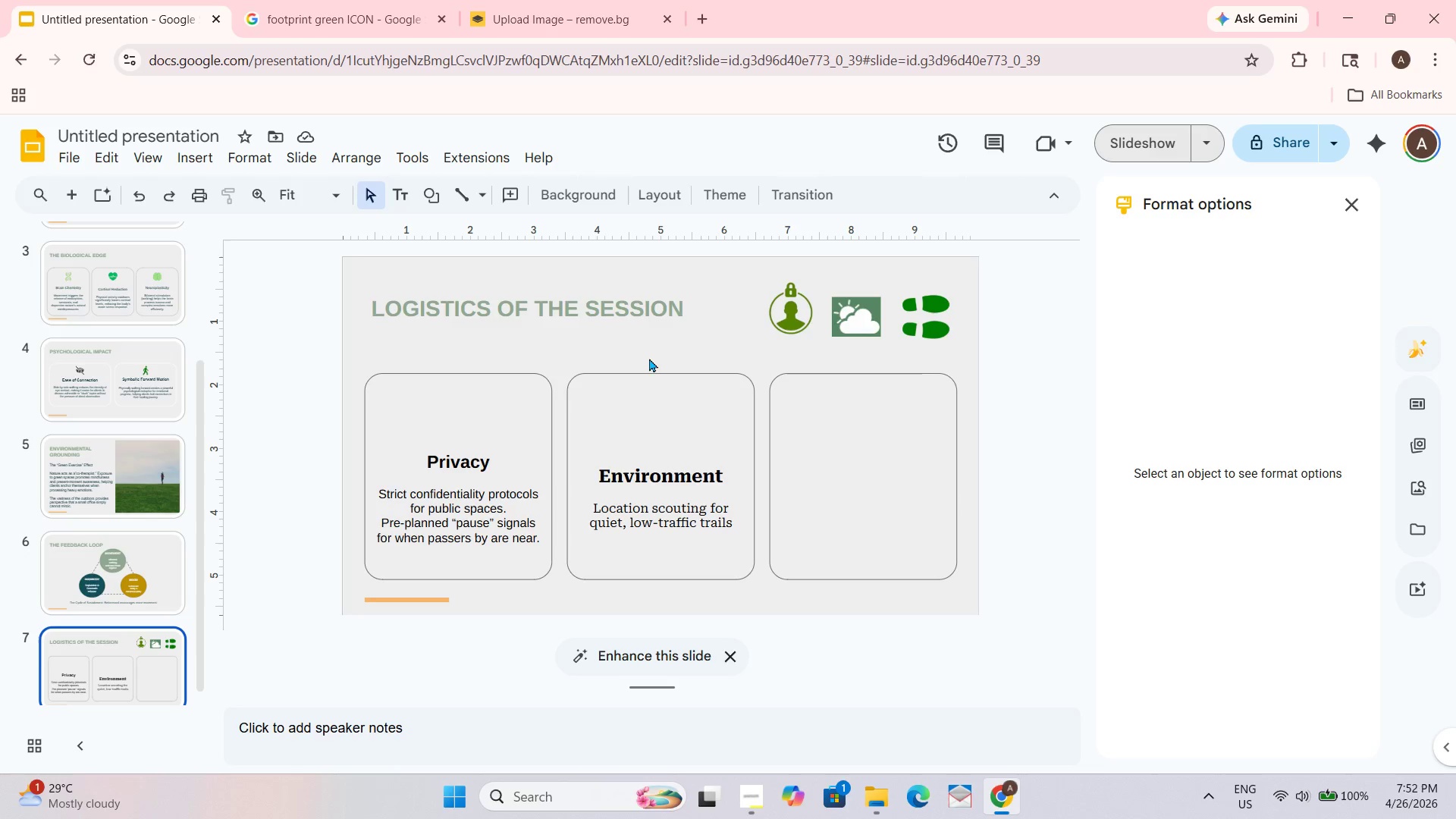 
wait(367.08)
 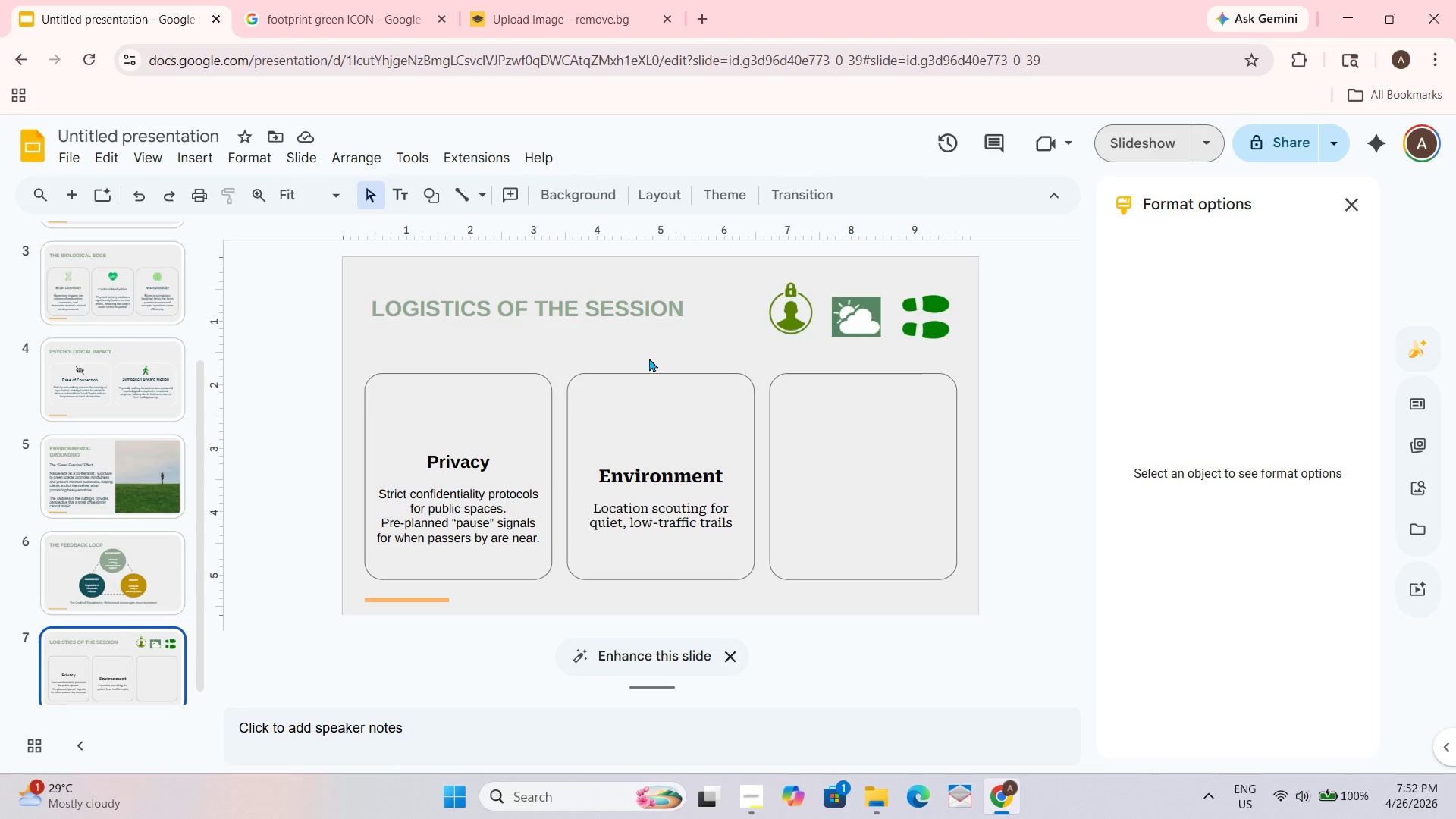 
scroll: coordinate [105, 360], scroll_direction: up, amount: 1.0
 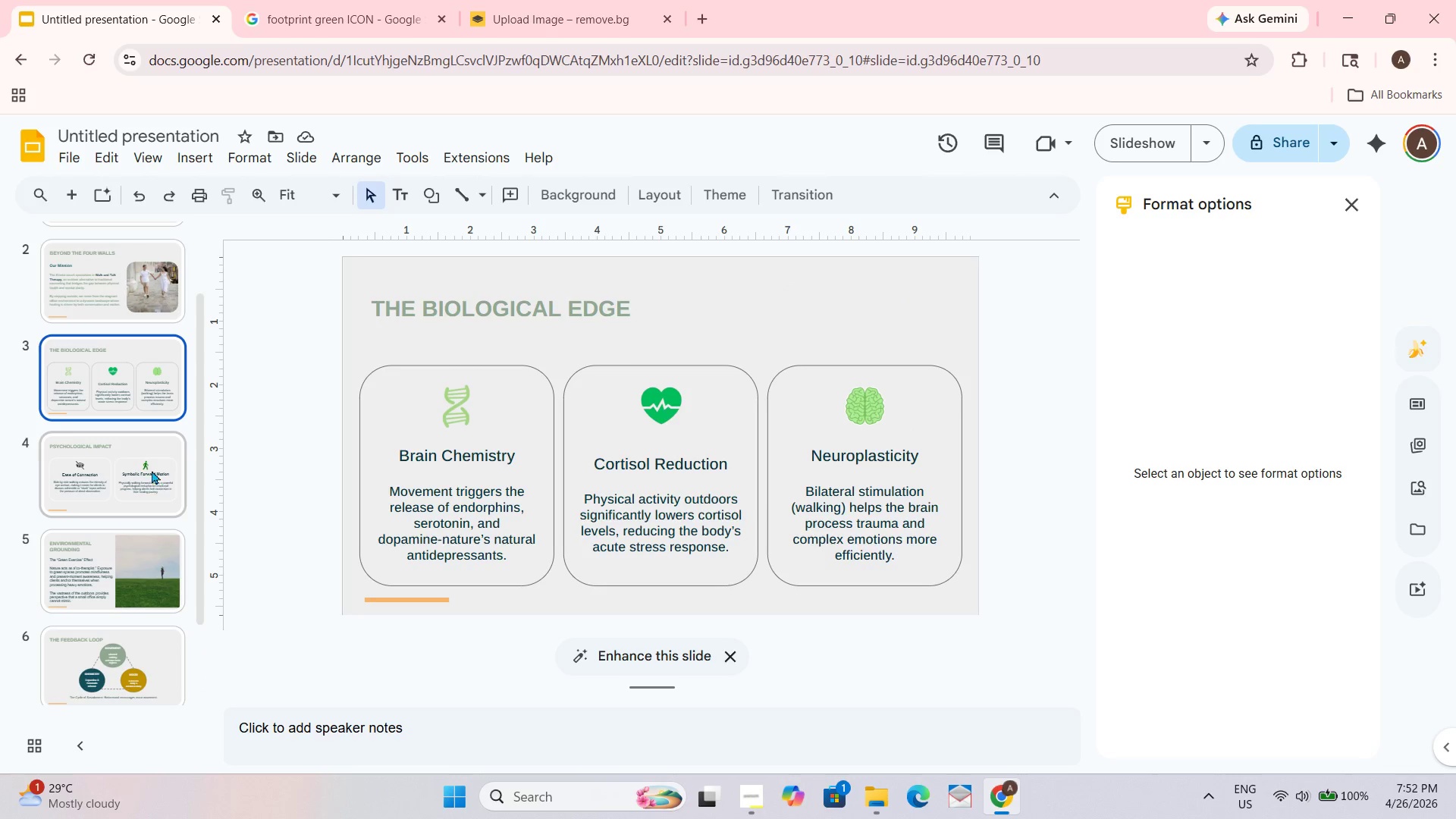 
left_click([152, 469])
 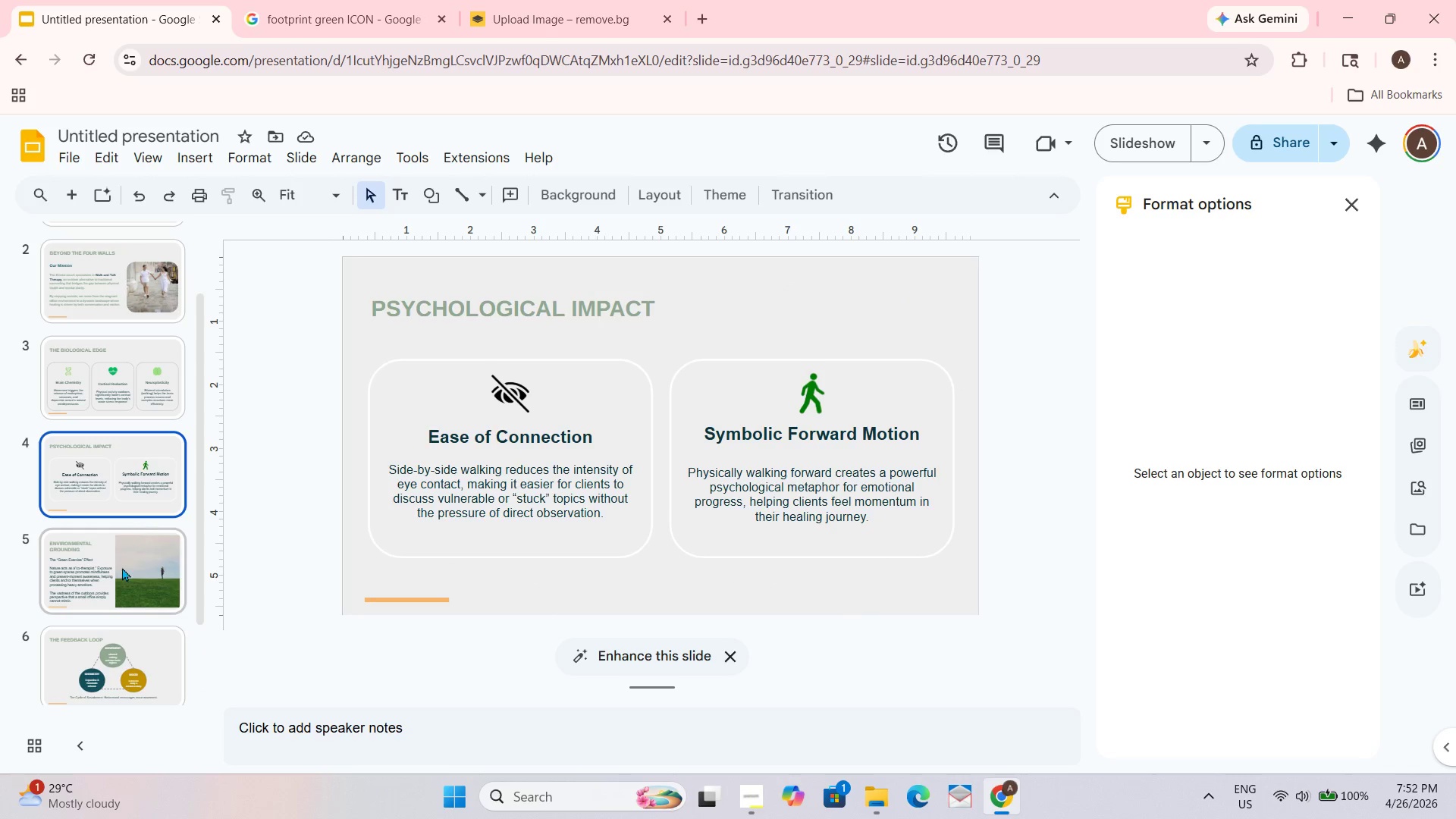 
left_click([120, 578])
 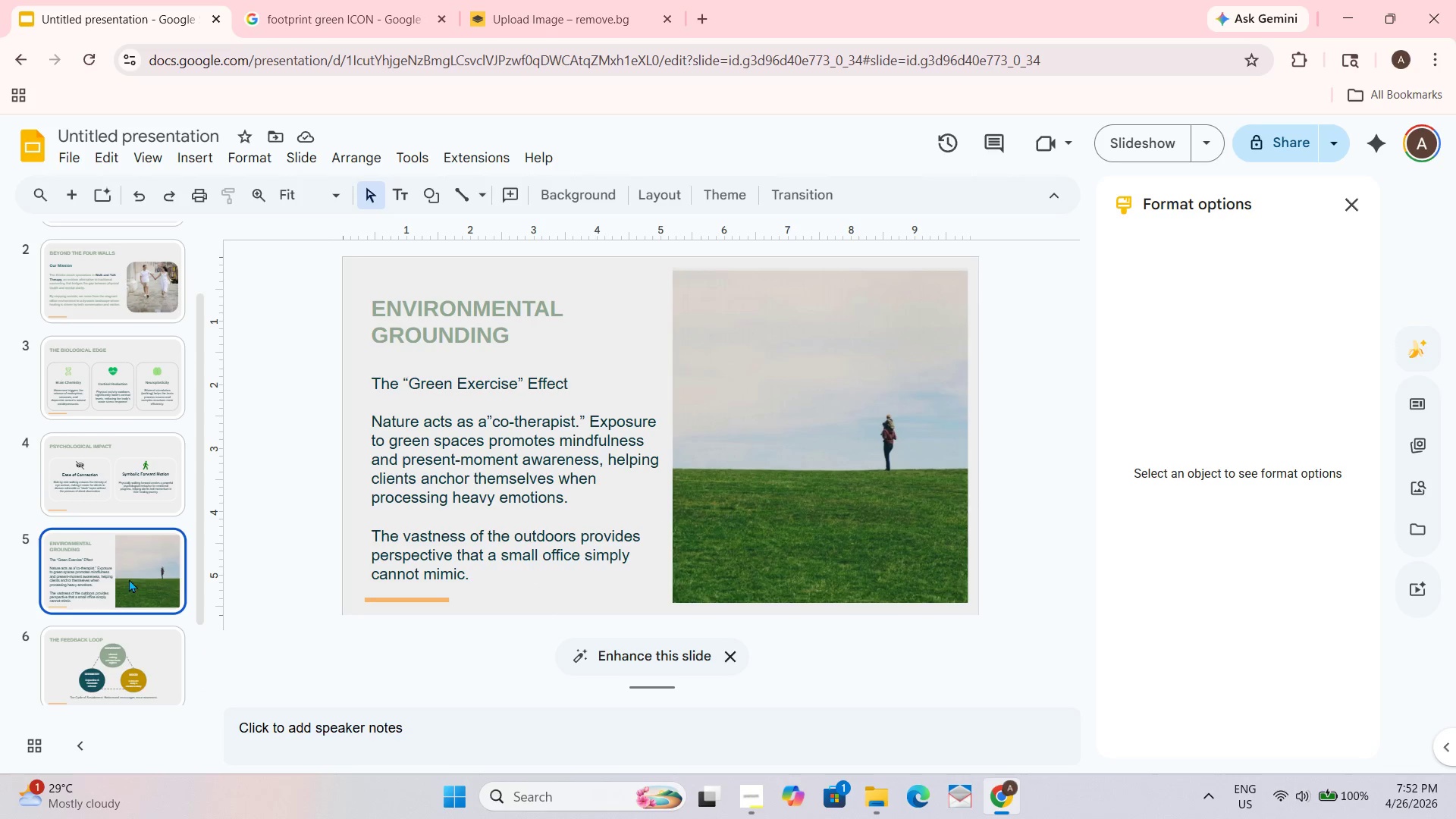 
scroll: coordinate [133, 556], scroll_direction: down, amount: 3.0
 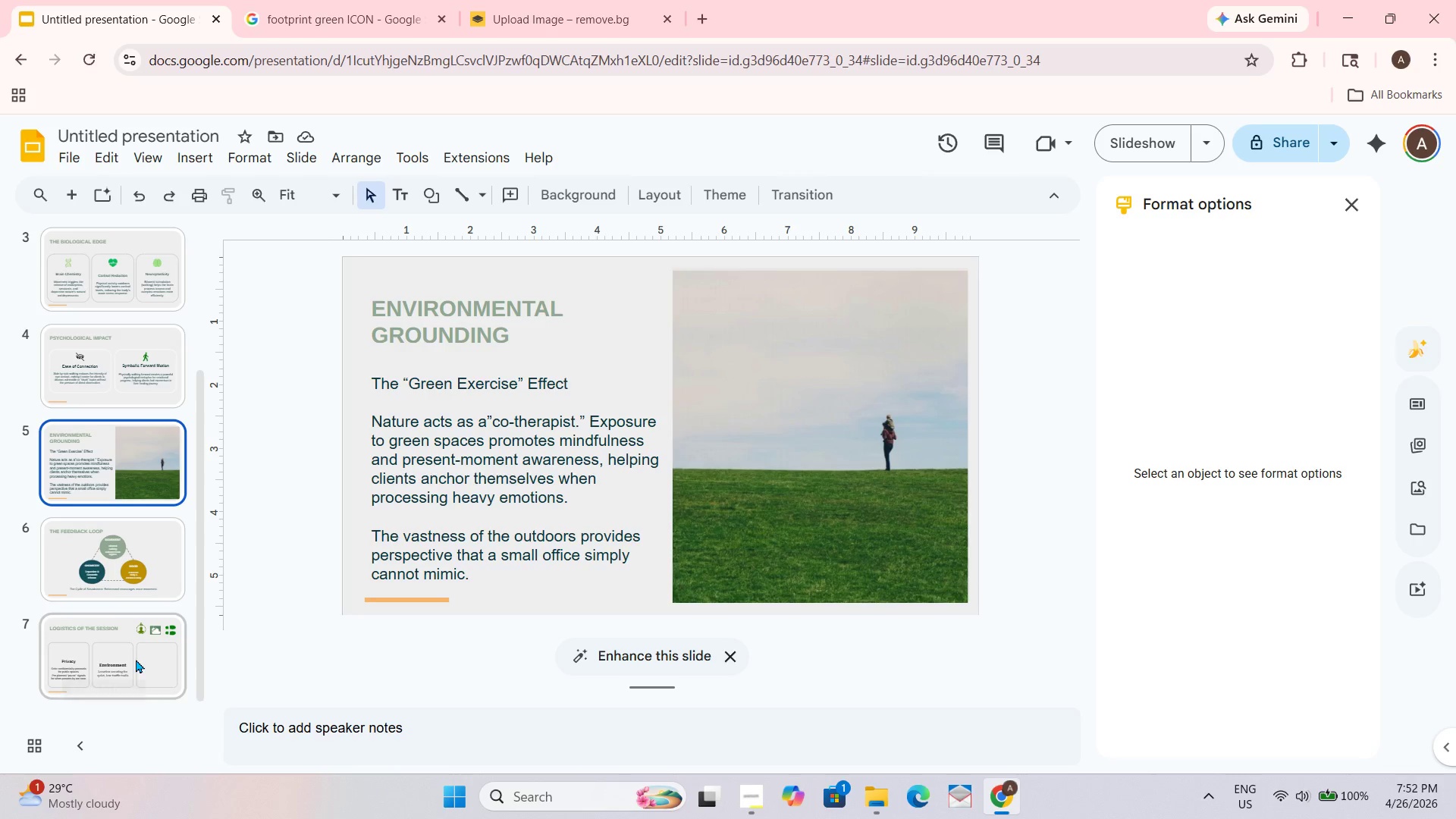 
left_click([136, 657])
 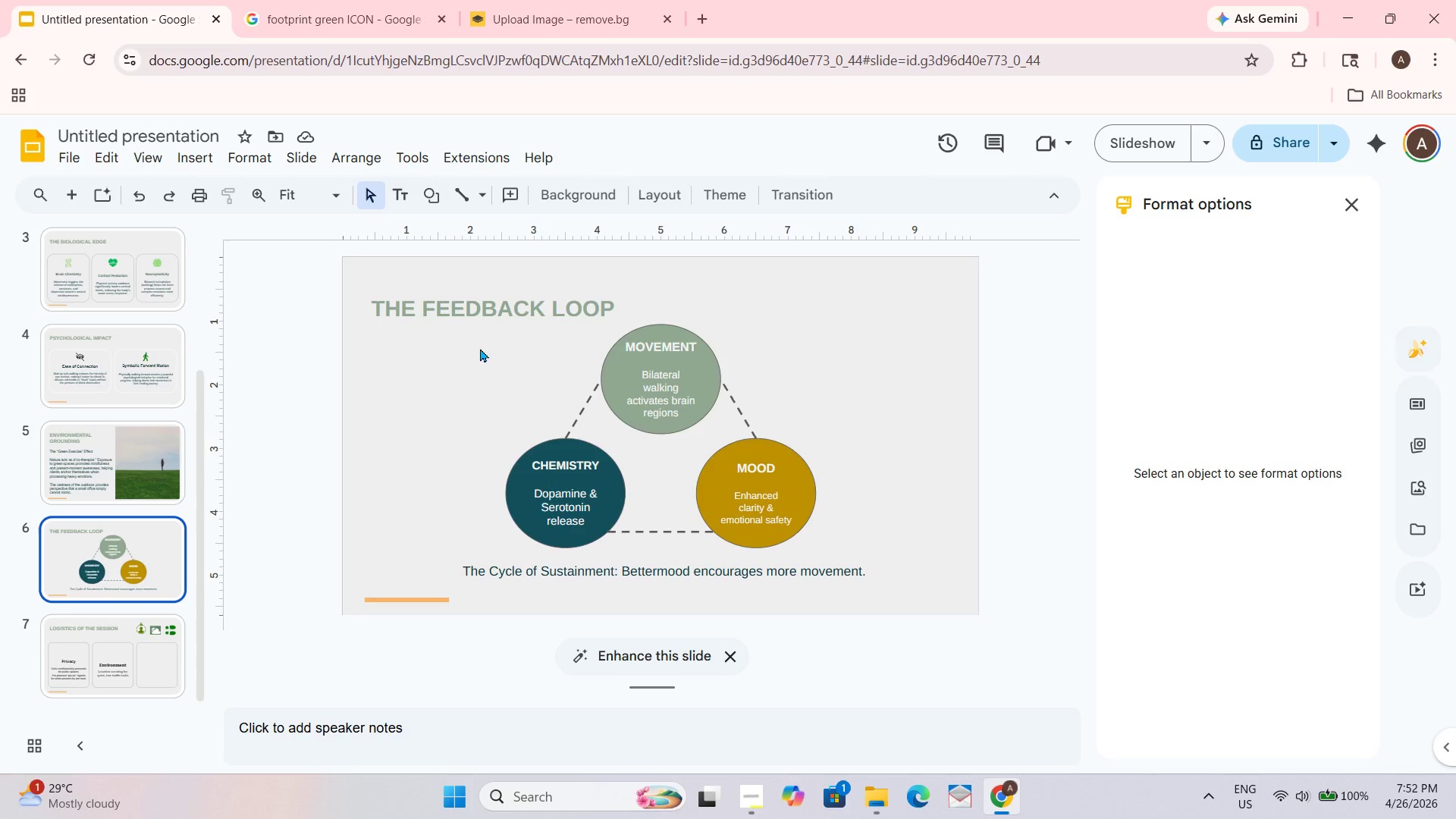 
left_click([140, 658])
 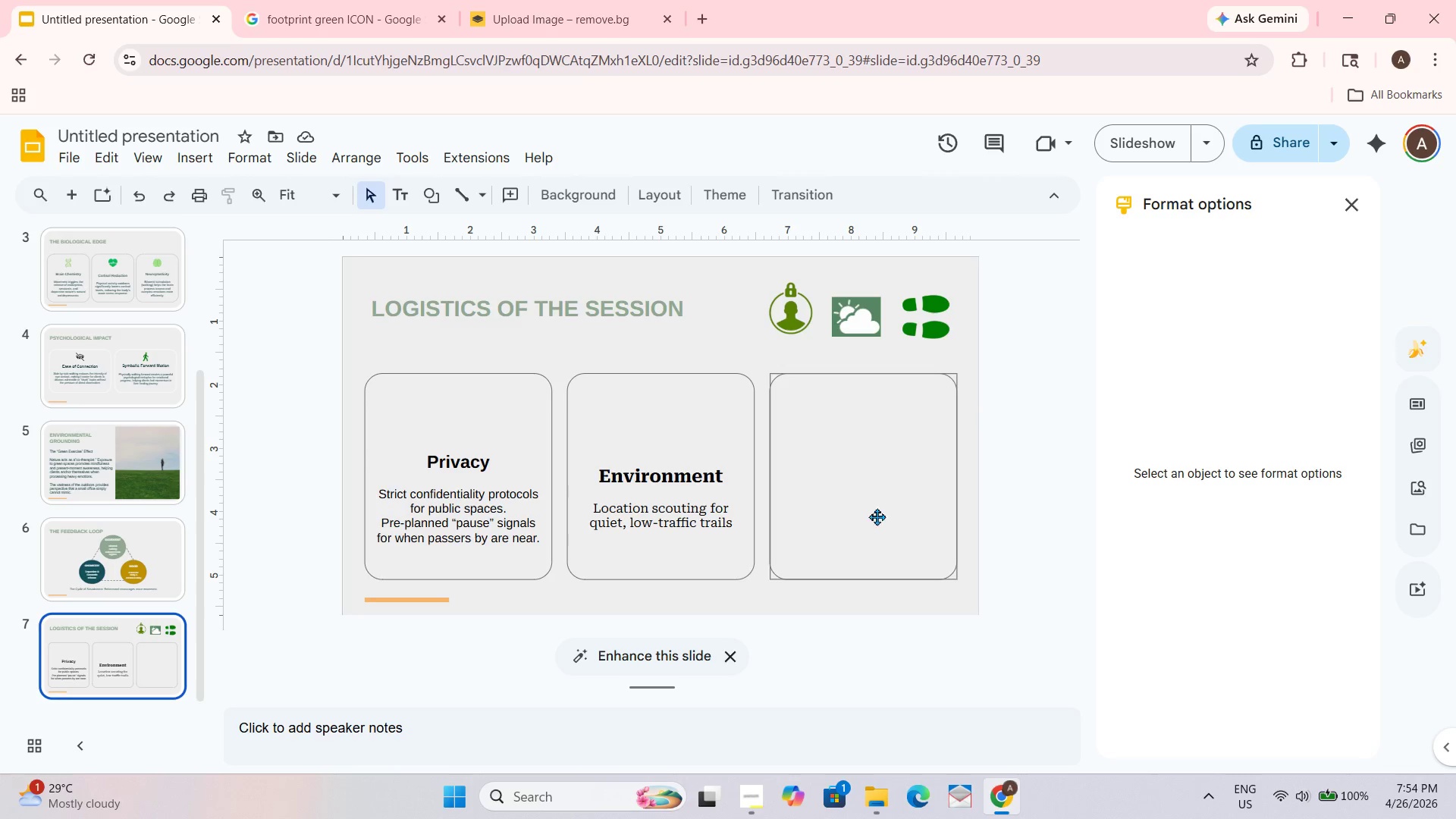 
wait(117.75)
 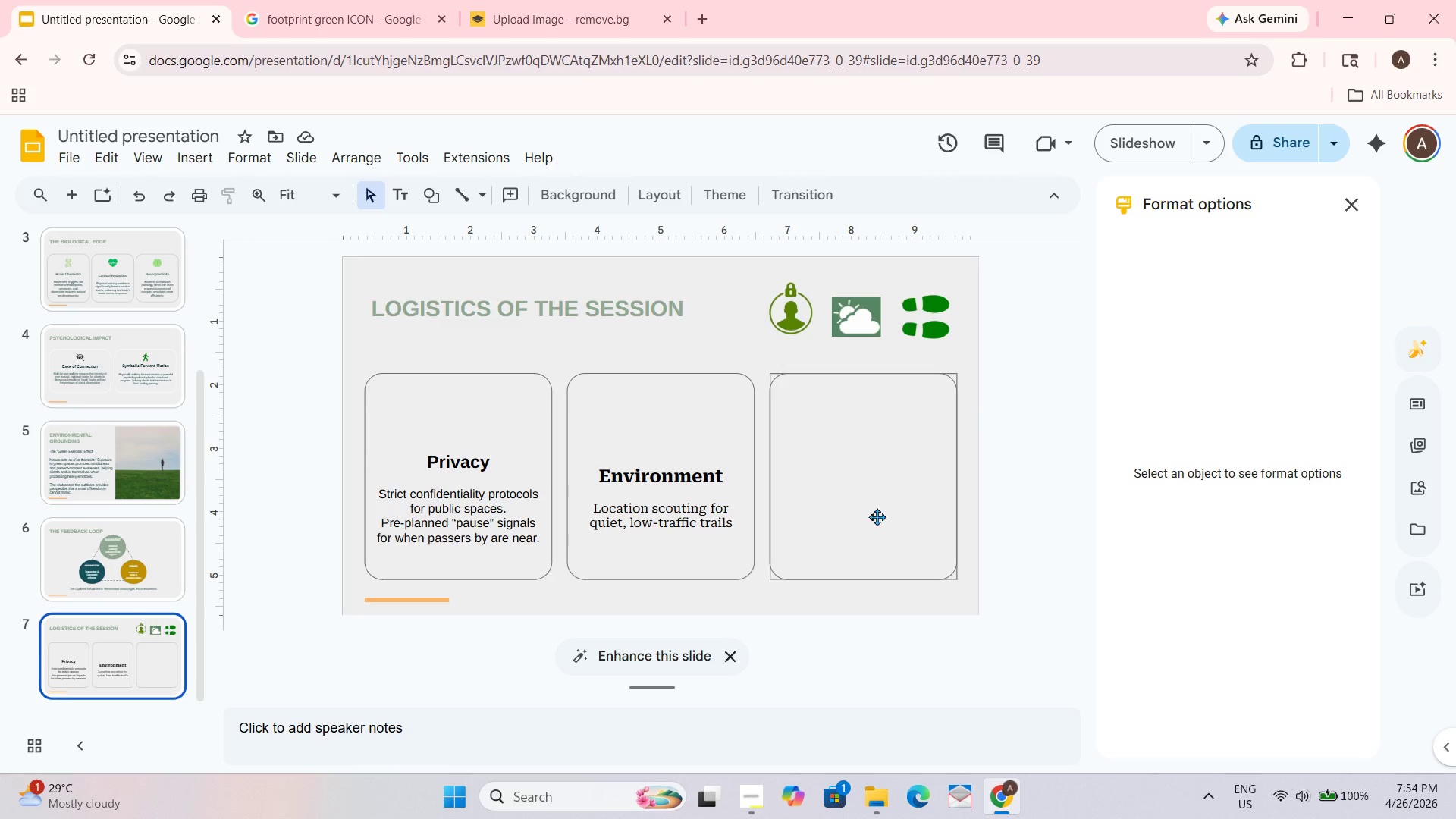 
left_click([162, 549])
 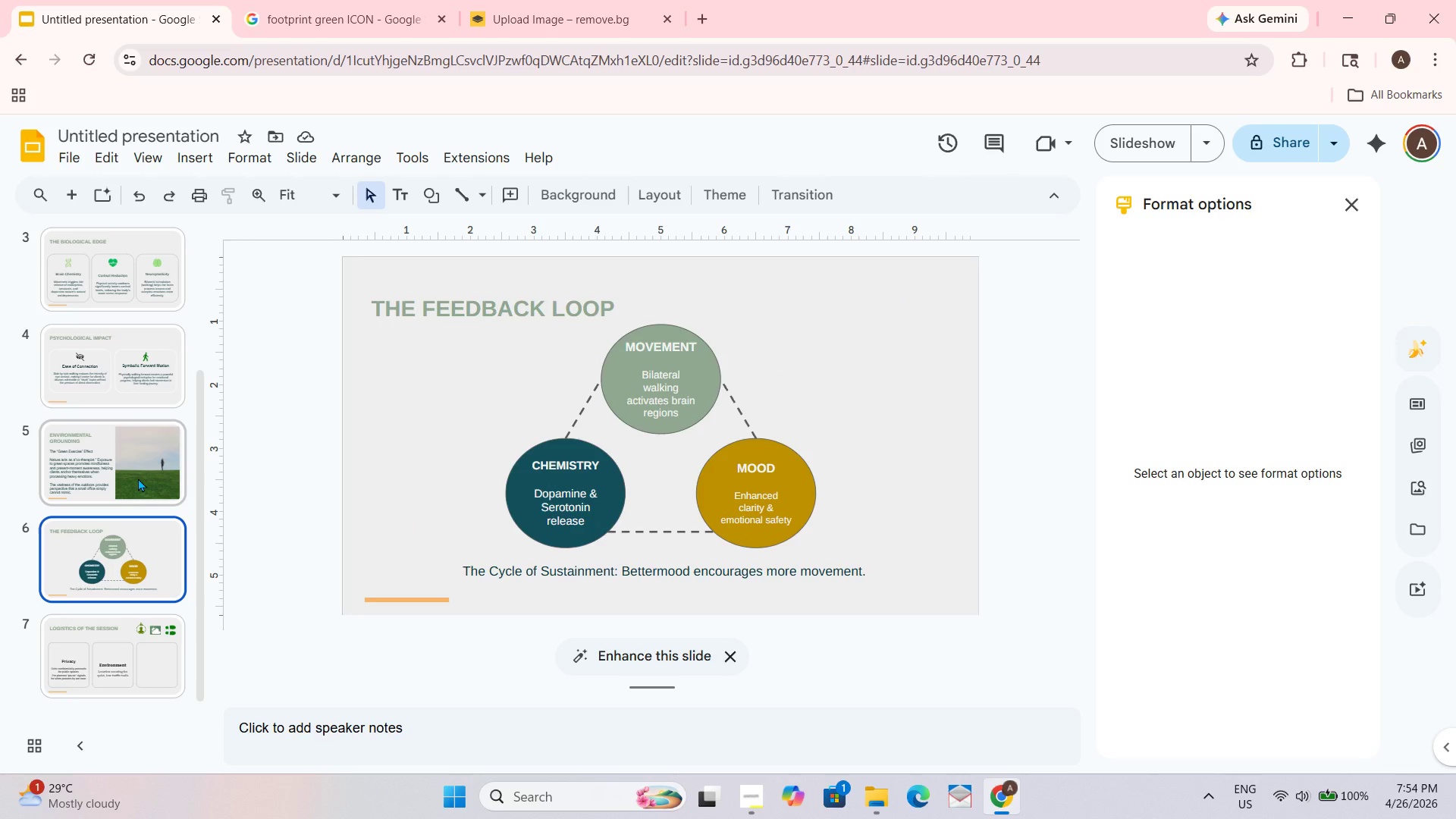 
left_click([138, 475])
 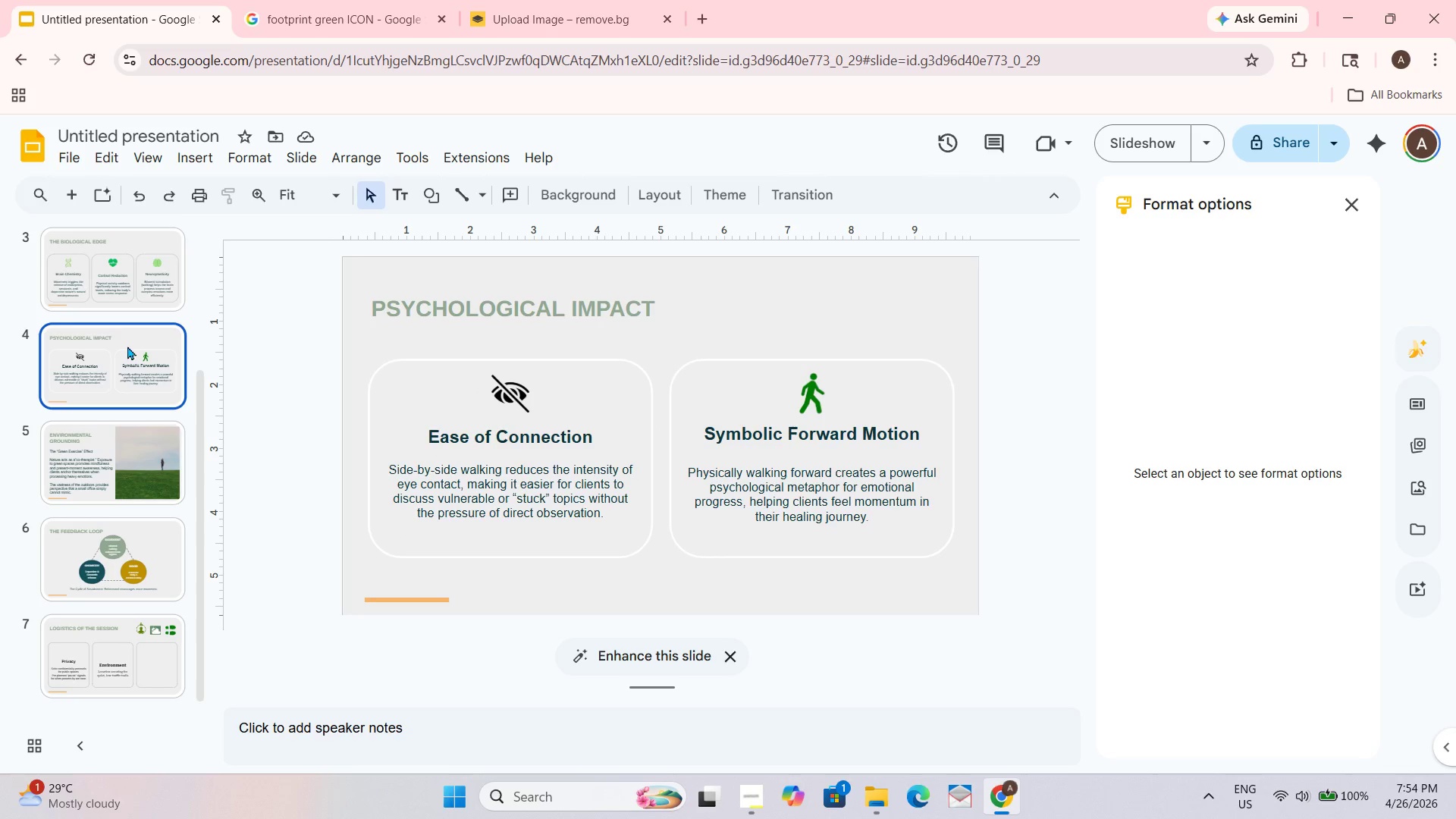 
scroll: coordinate [127, 346], scroll_direction: up, amount: 3.0
 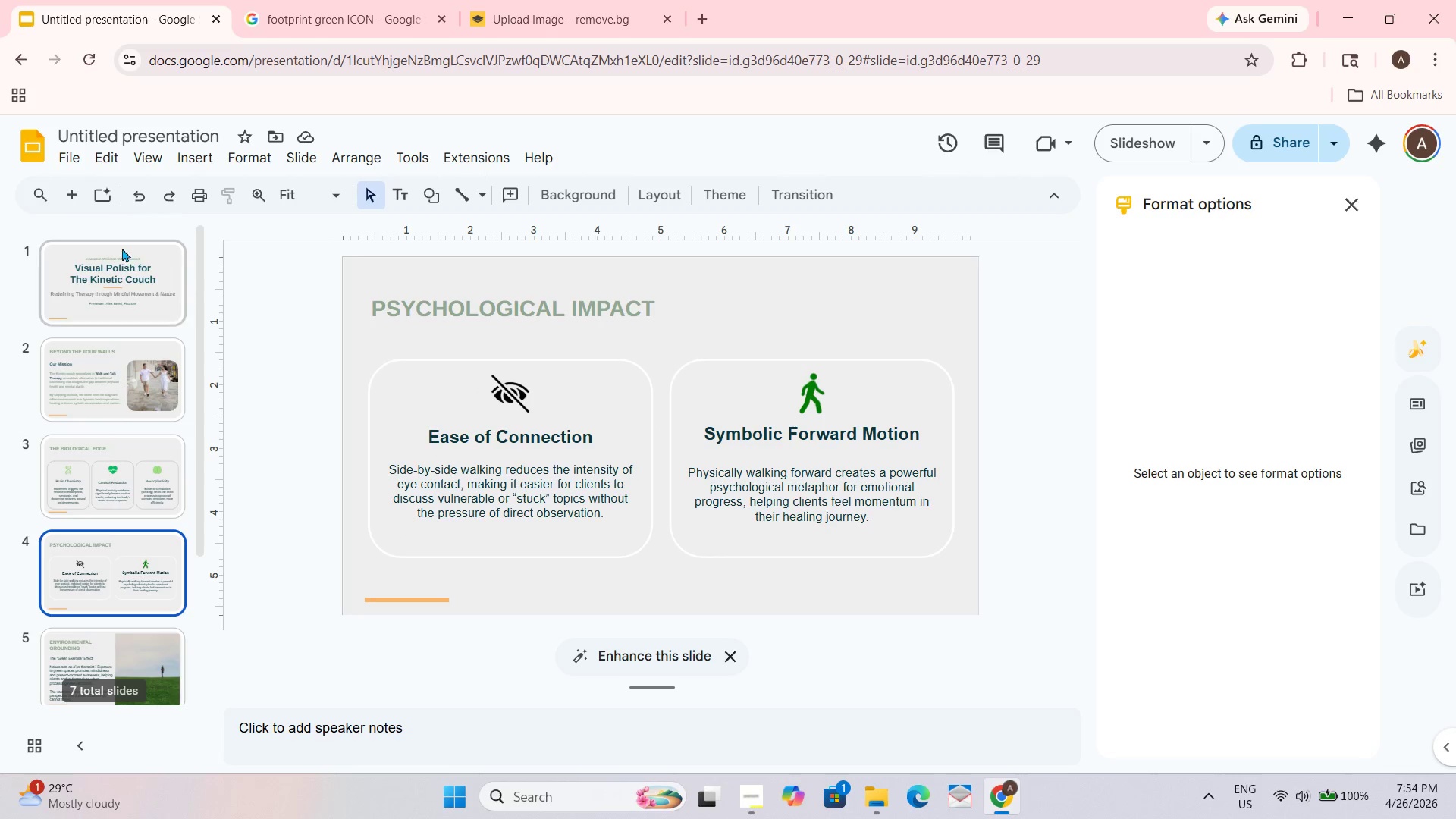 
left_click([124, 278])
 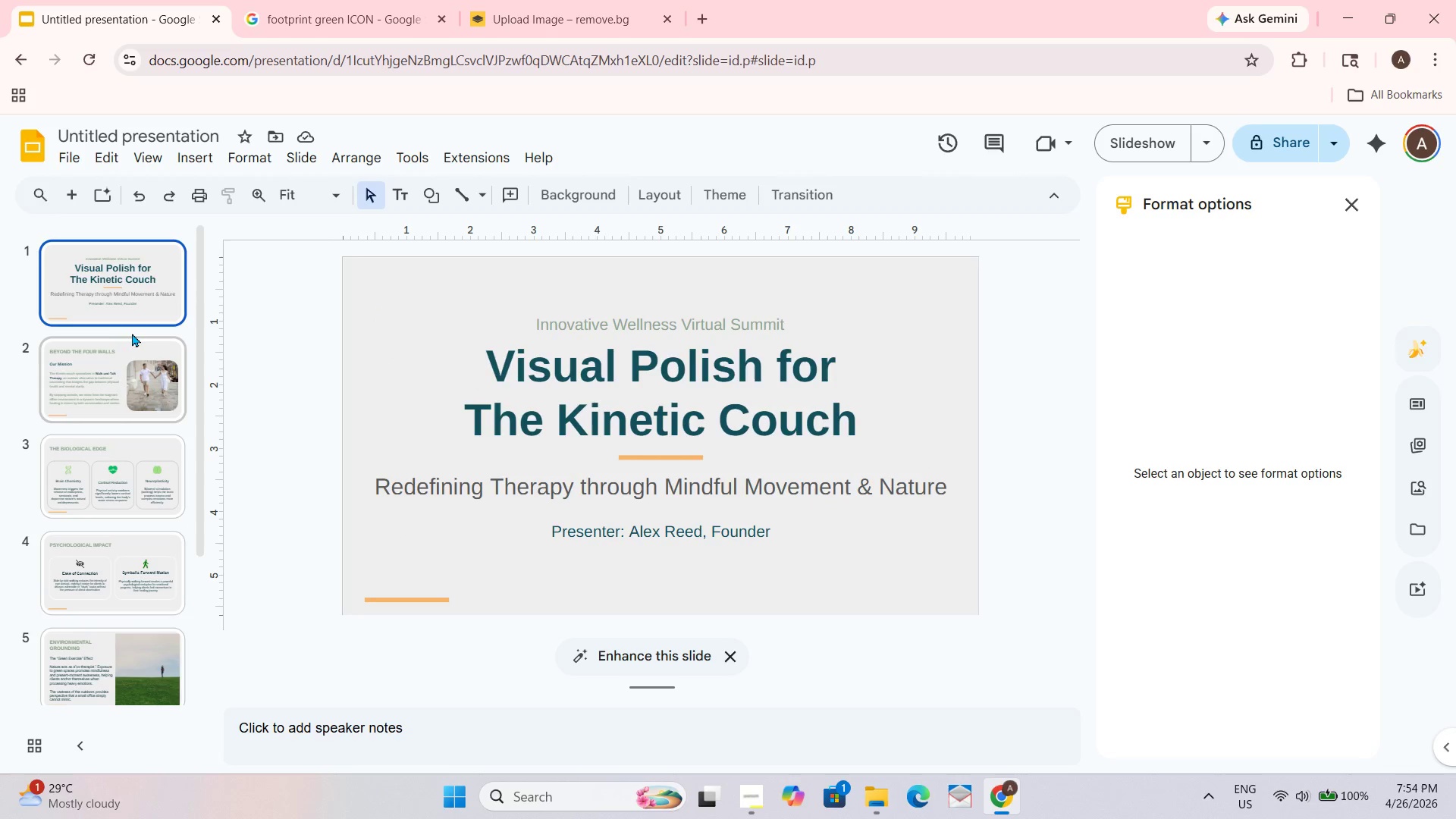 
left_click([132, 335])
 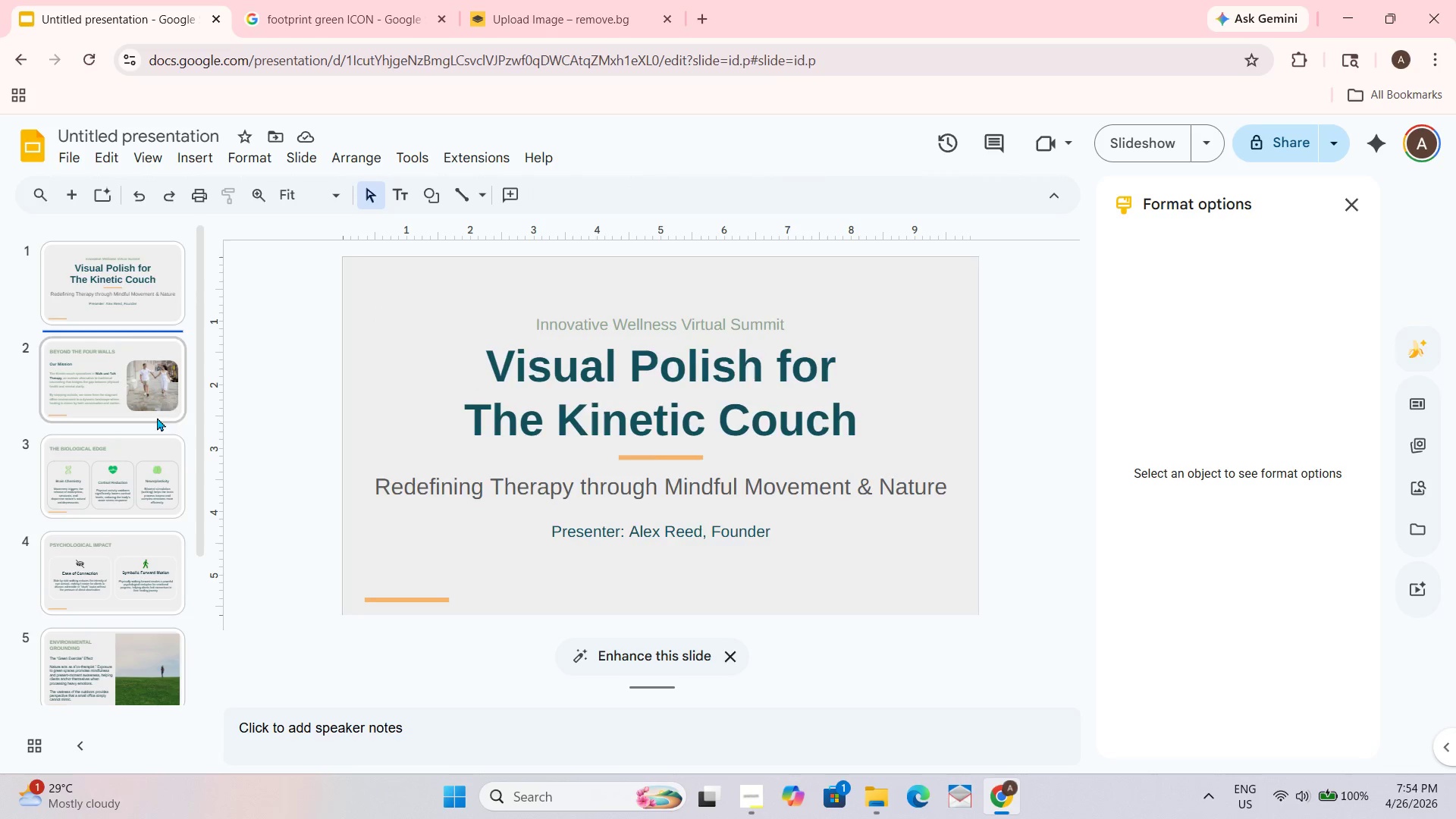 
left_click([151, 467])
 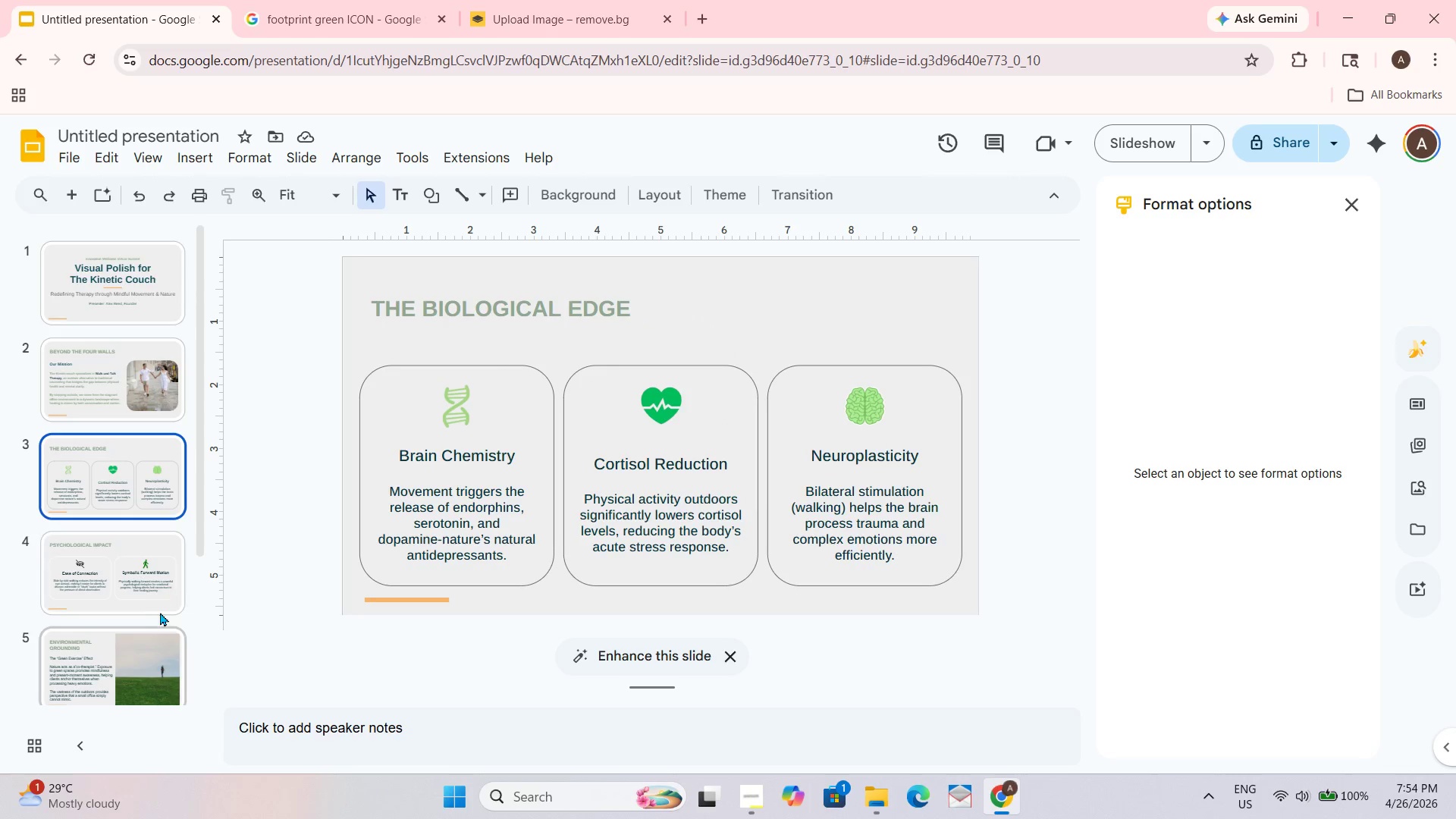 
left_click([147, 604])
 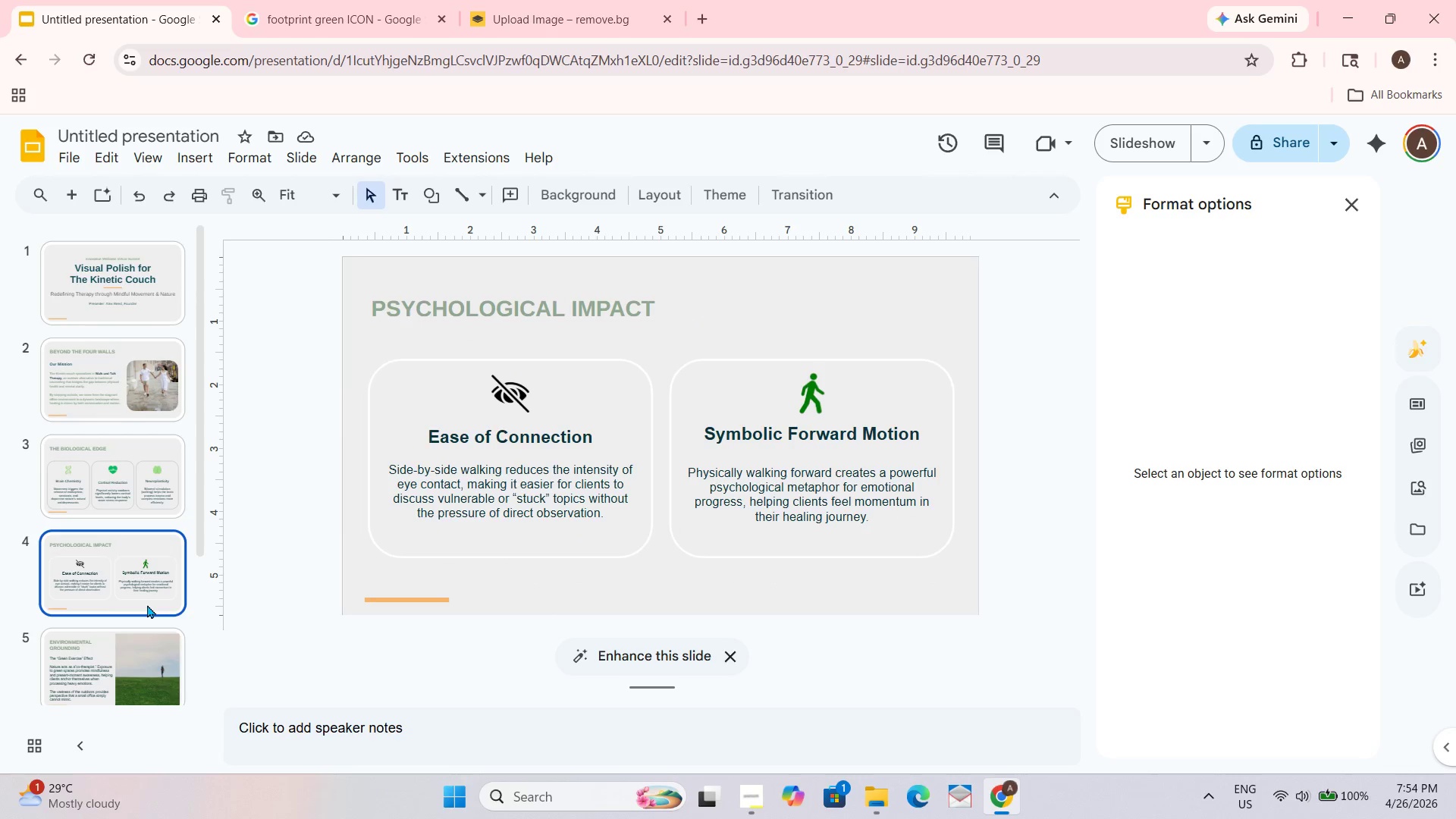 
scroll: coordinate [147, 604], scroll_direction: down, amount: 4.0
 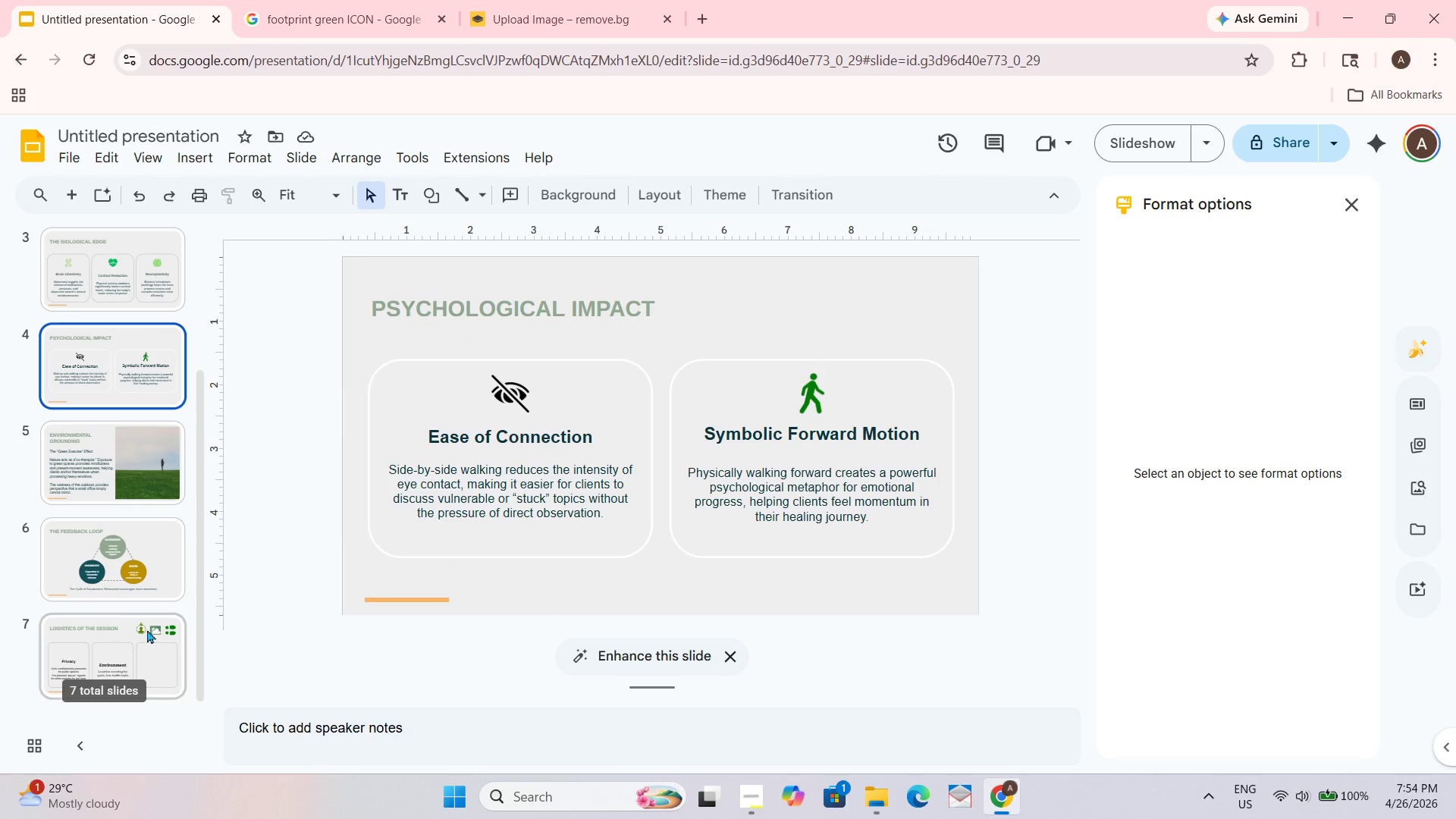 
left_click([147, 630])
 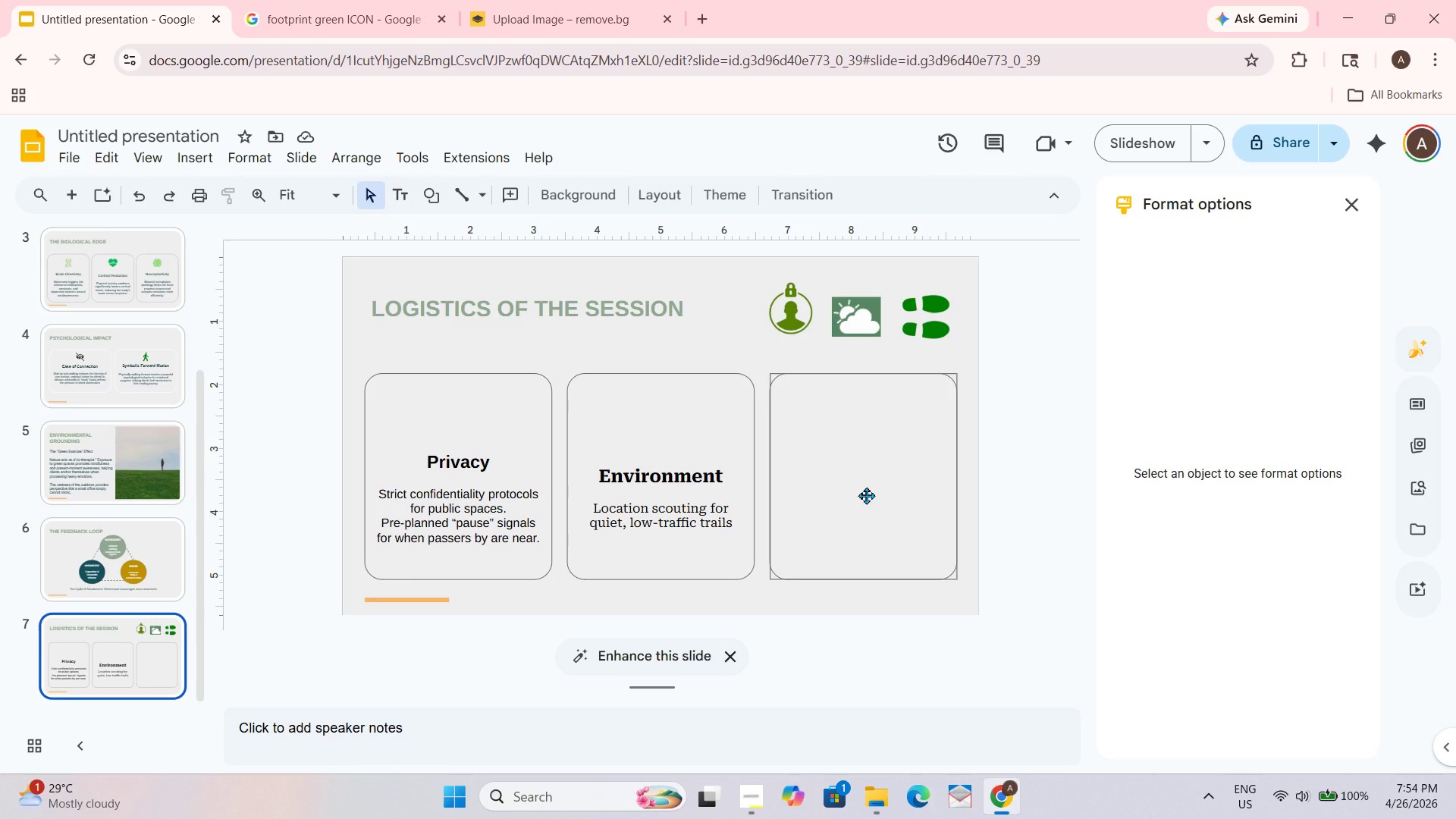 
wait(9.72)
 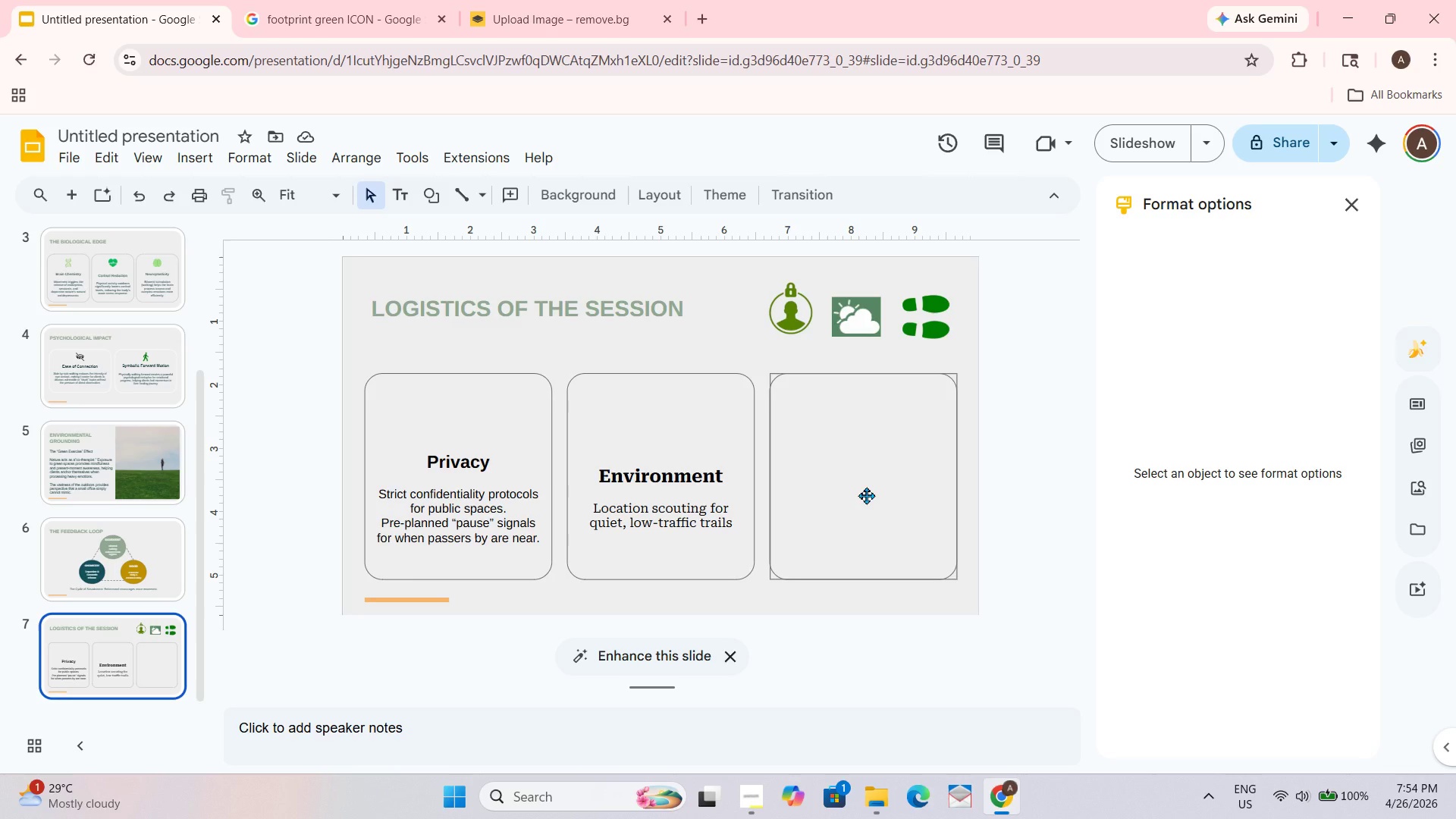 
mouse_move([698, 632])
 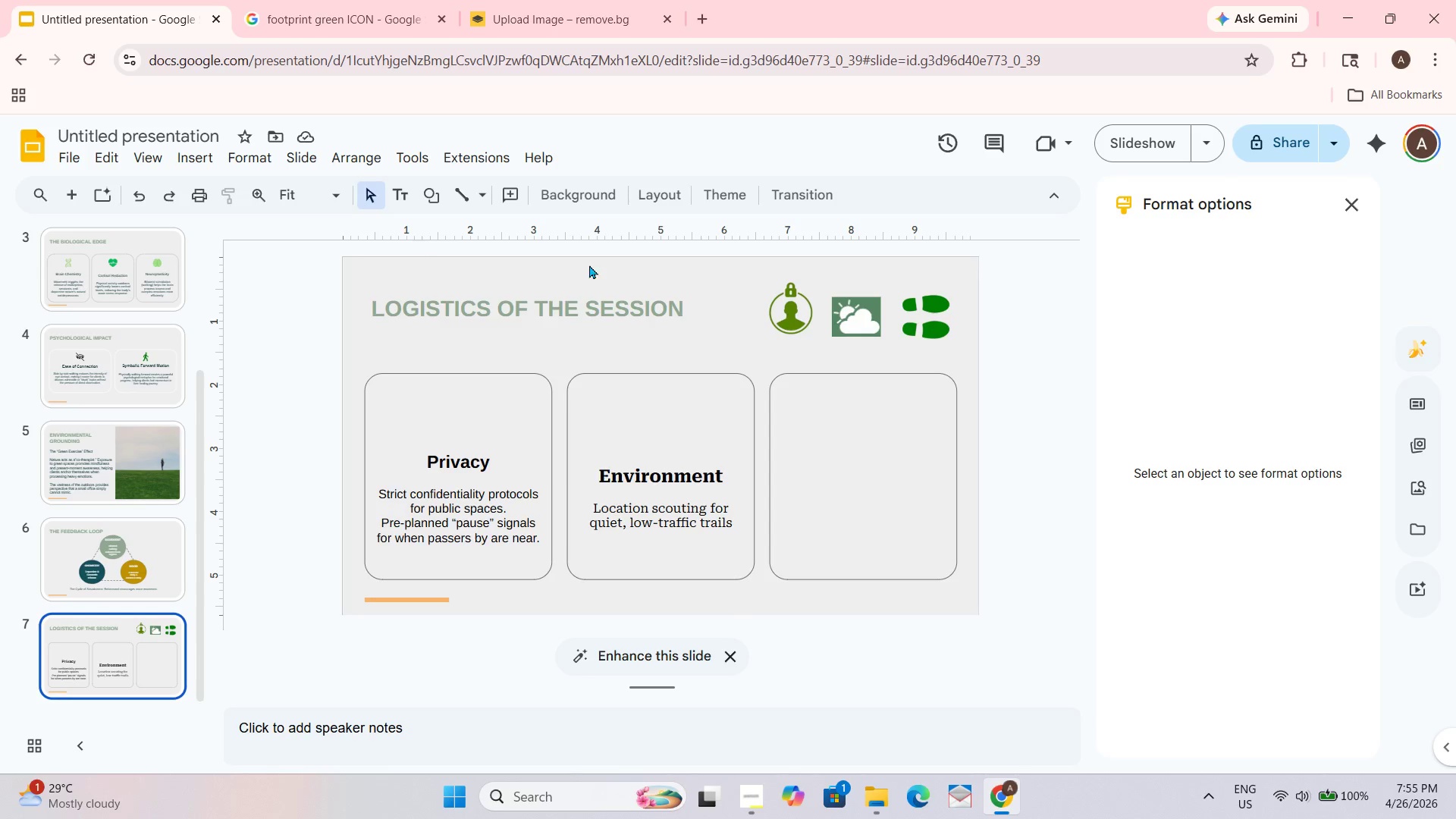 
wait(14.96)
 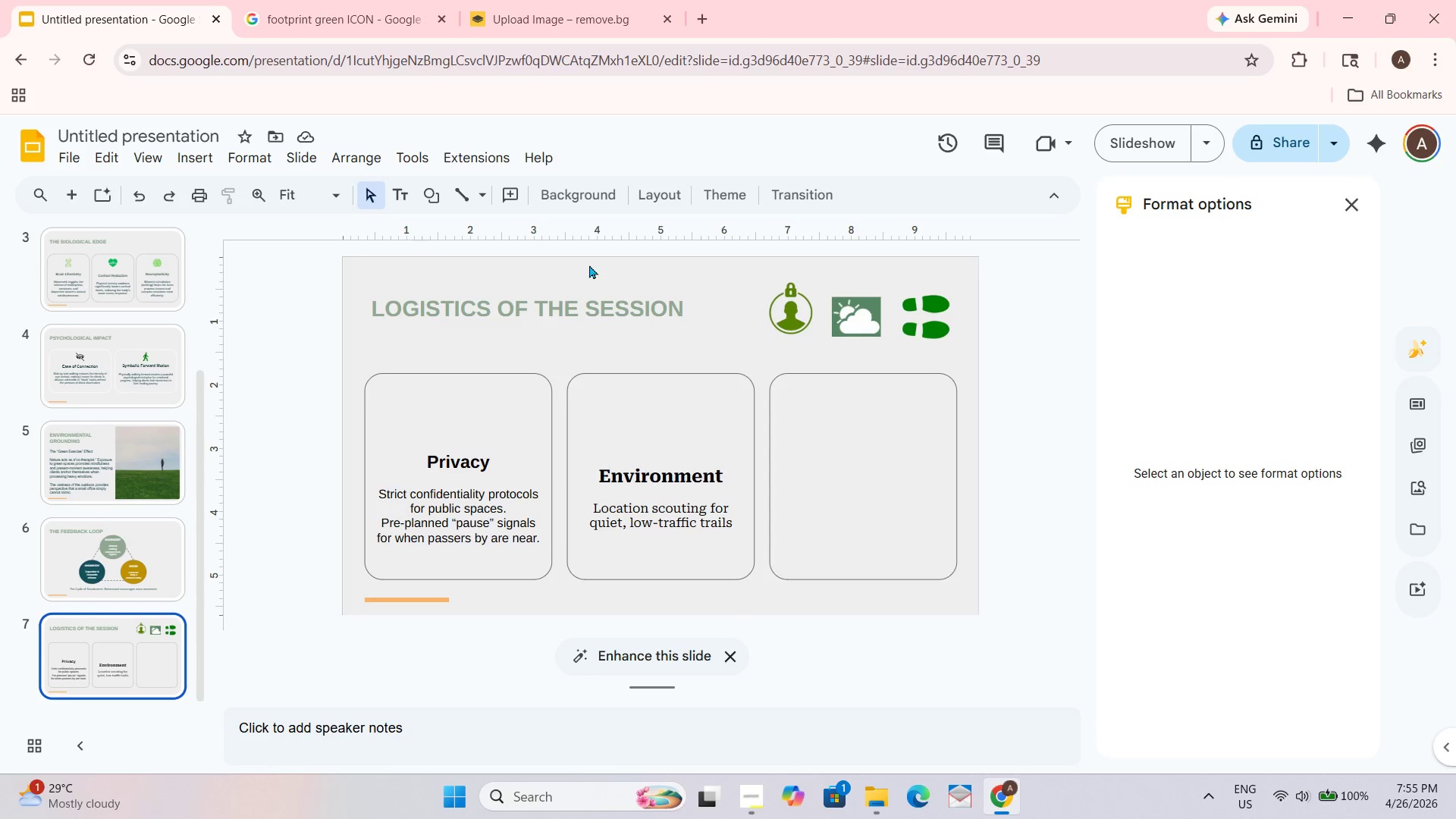 
mouse_move([1467, 799])
 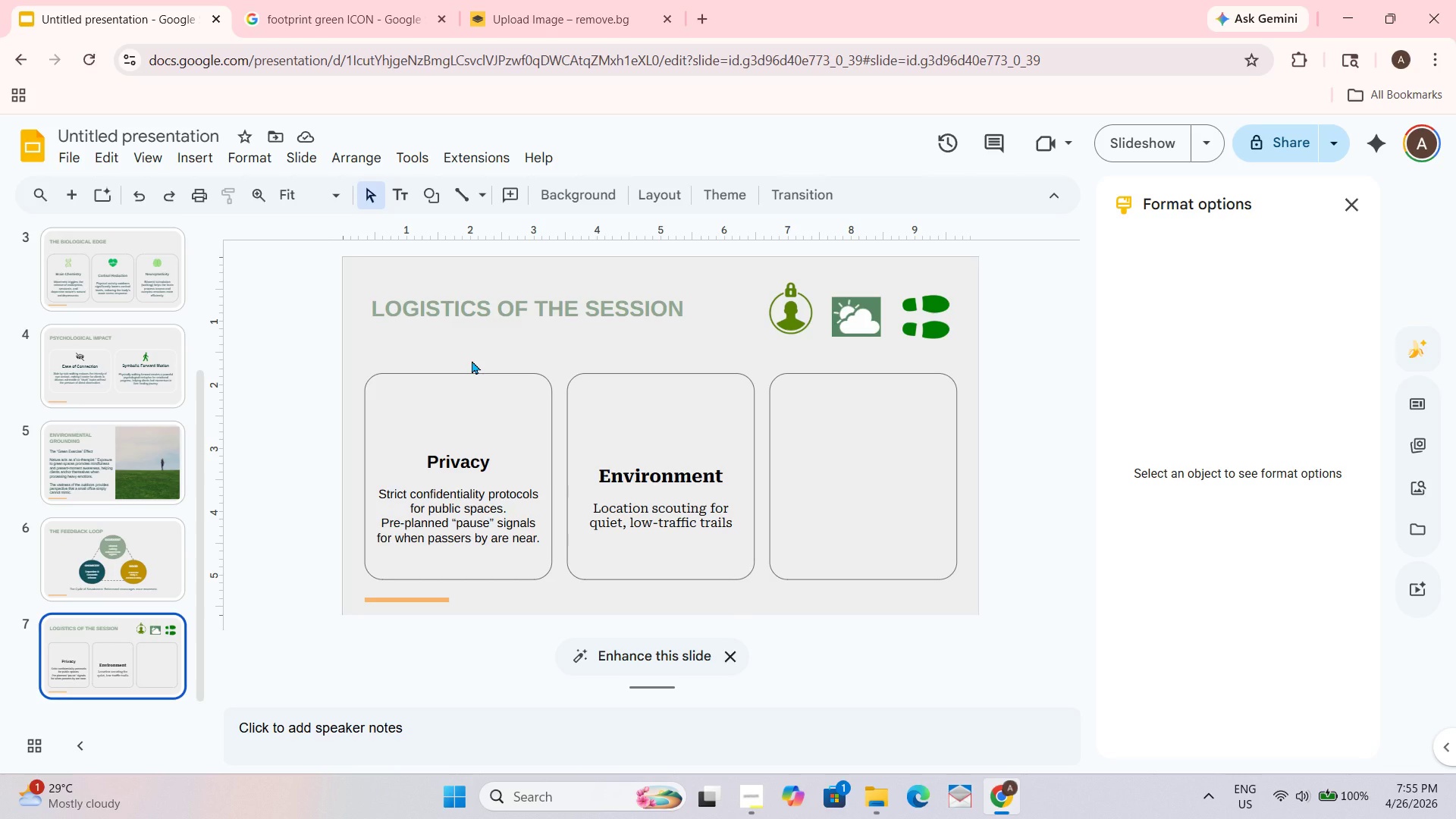 
wait(44.68)
 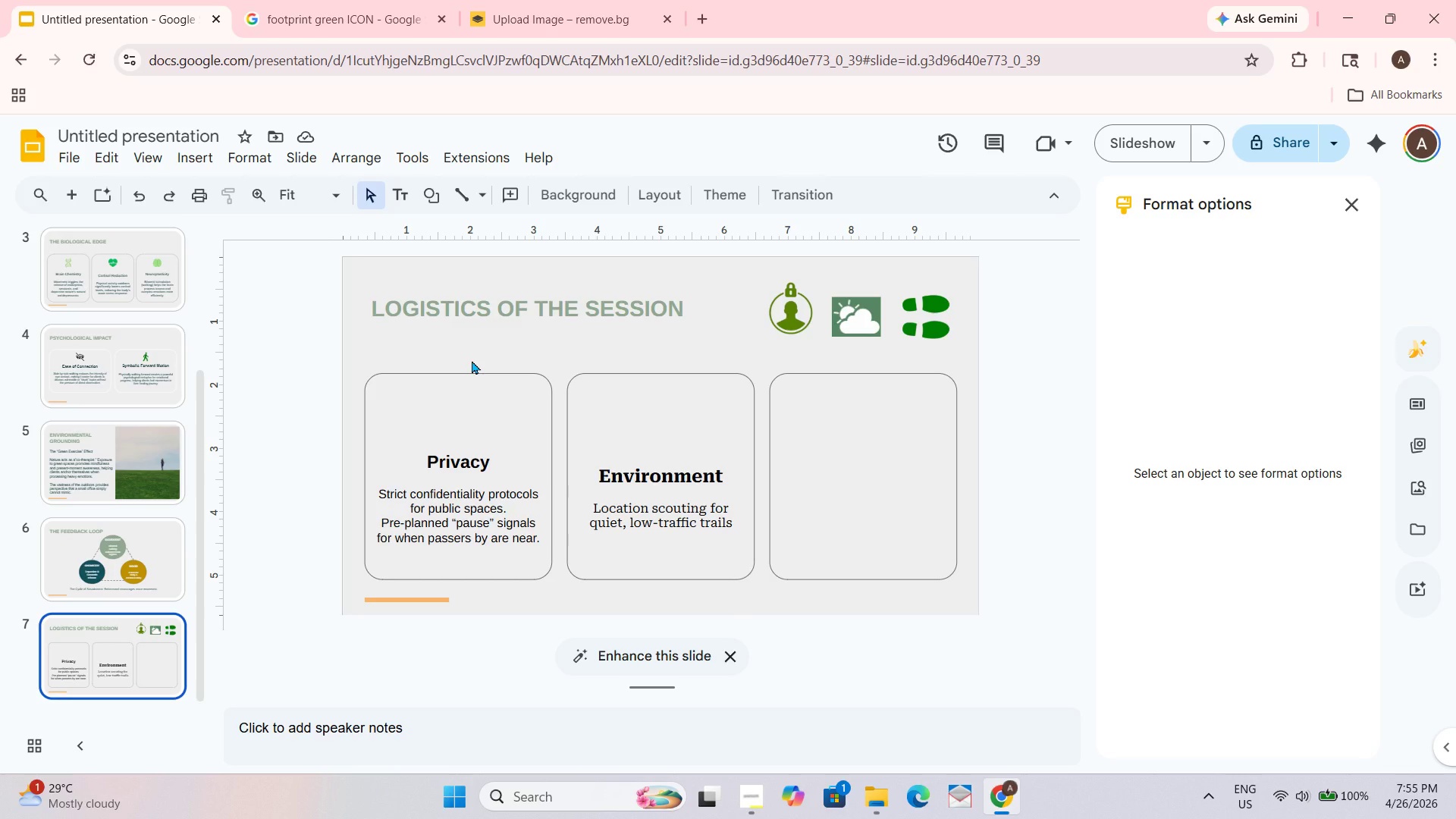 
key(Alt+AltLeft)
 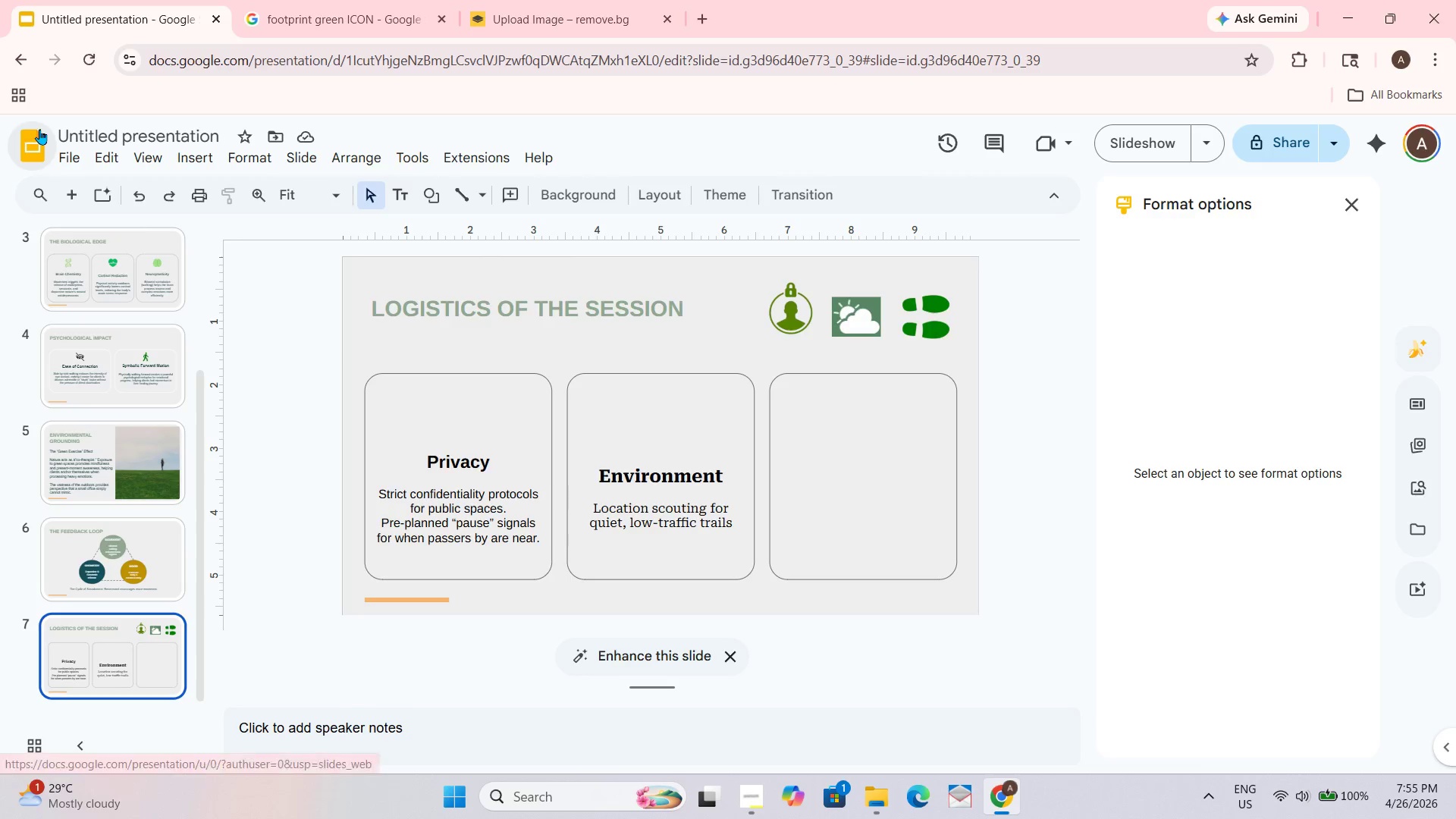 
key(Alt+Tab)